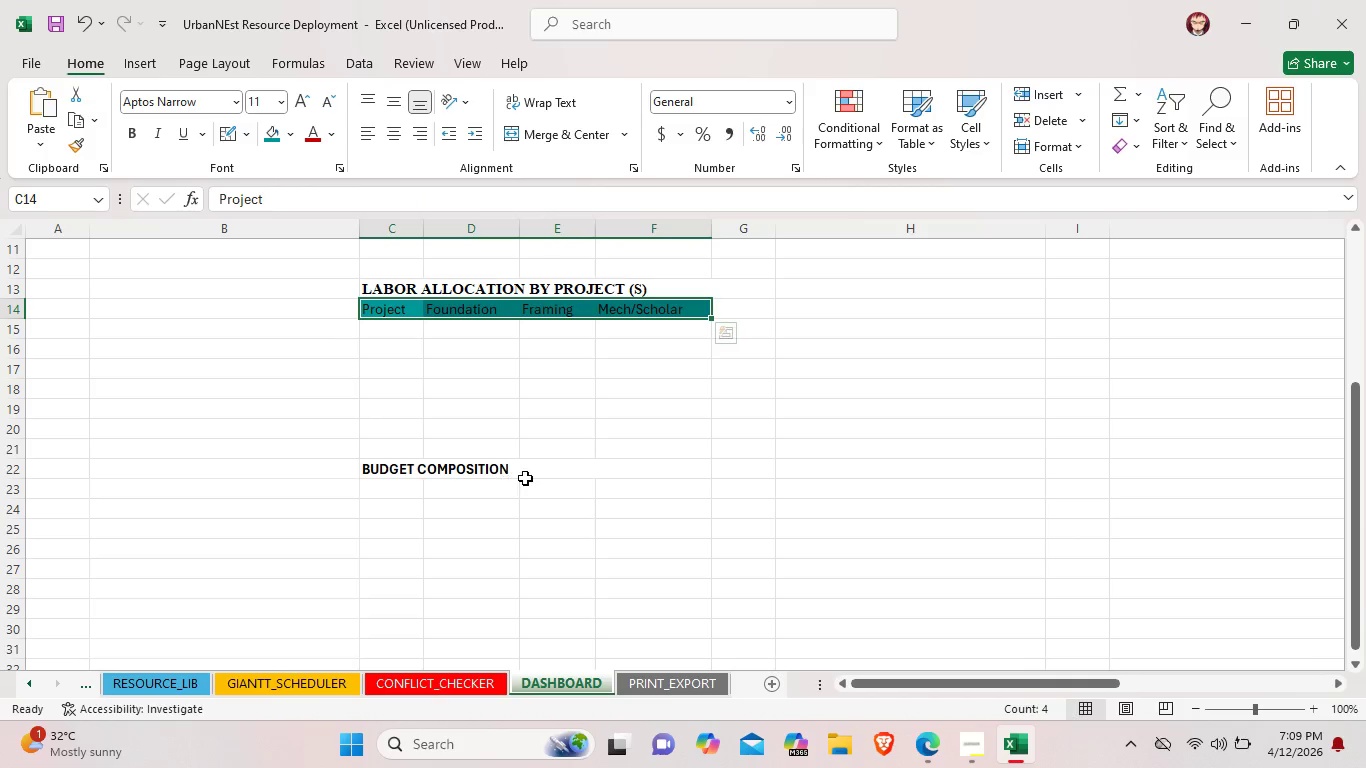 
left_click([529, 476])
 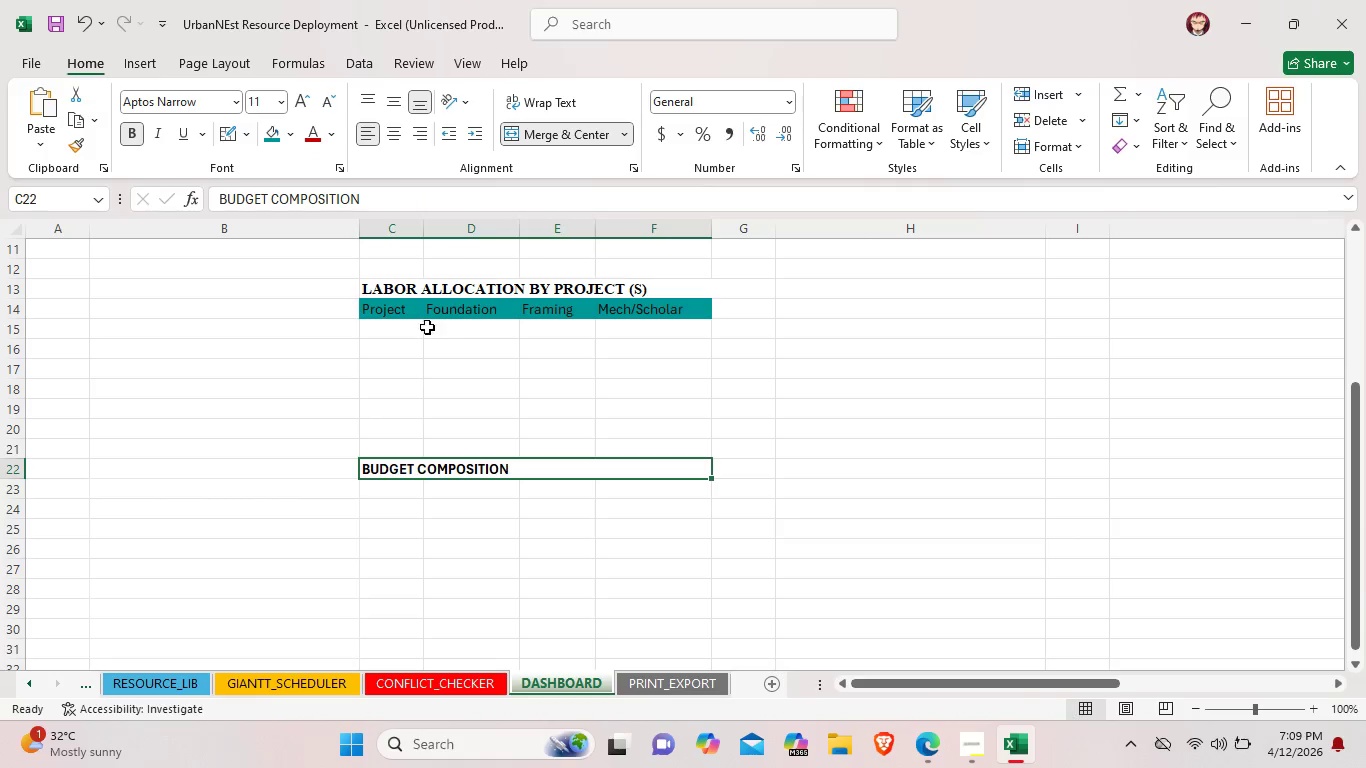 
left_click([427, 327])
 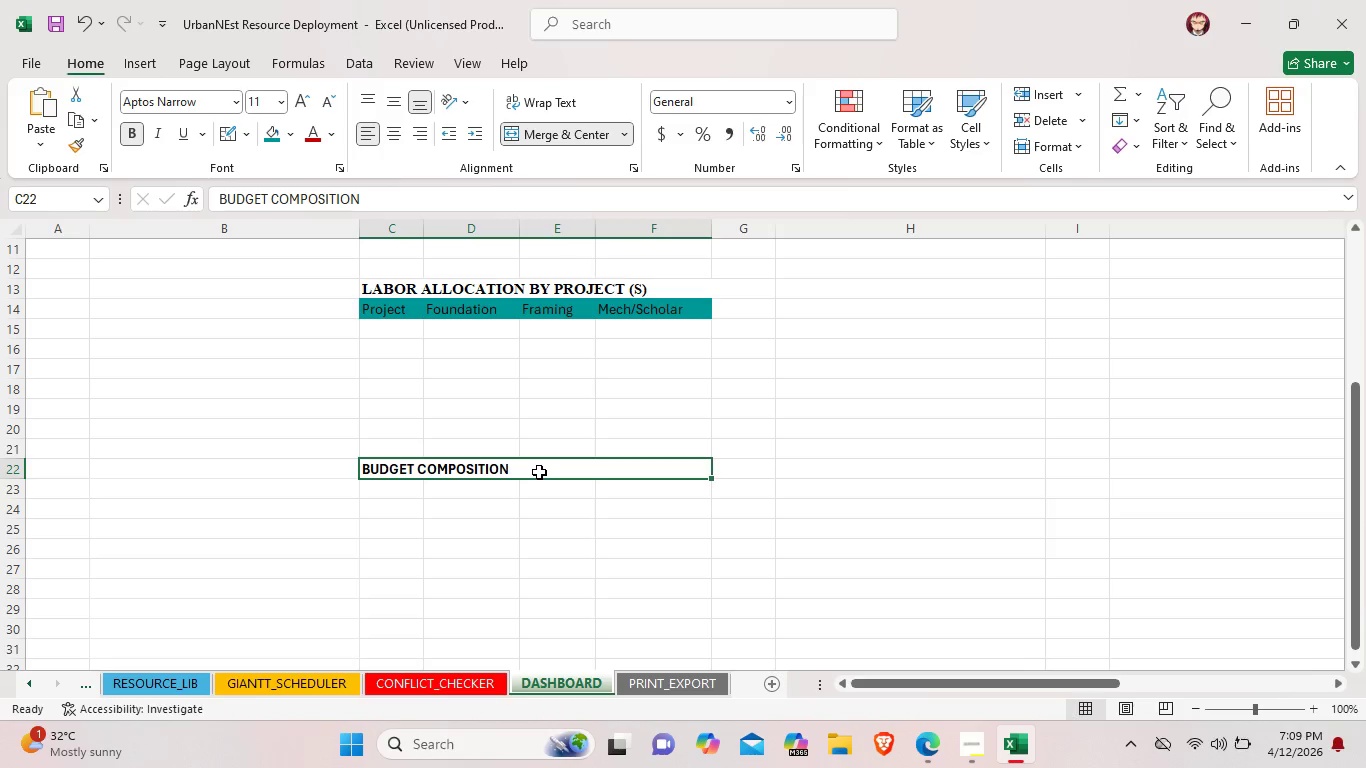 
wait(7.55)
 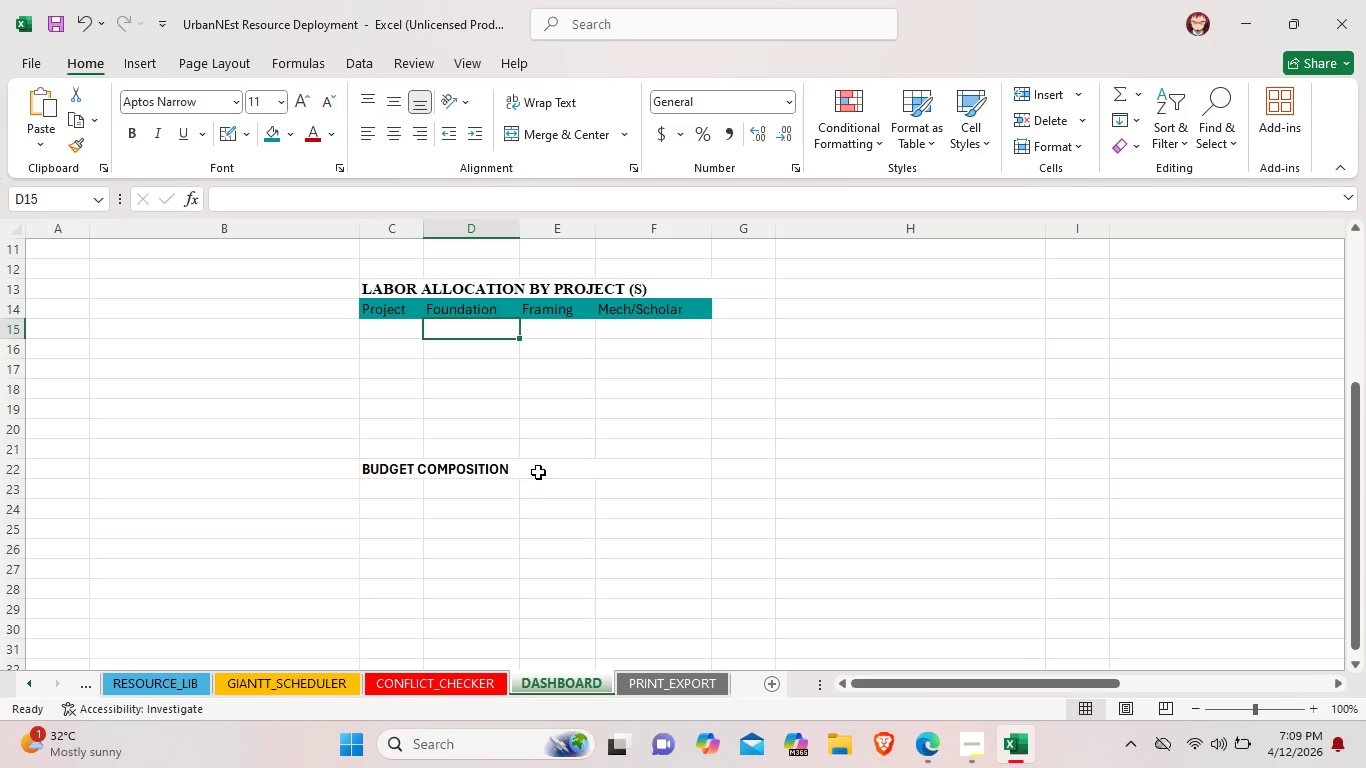 
left_click([294, 126])
 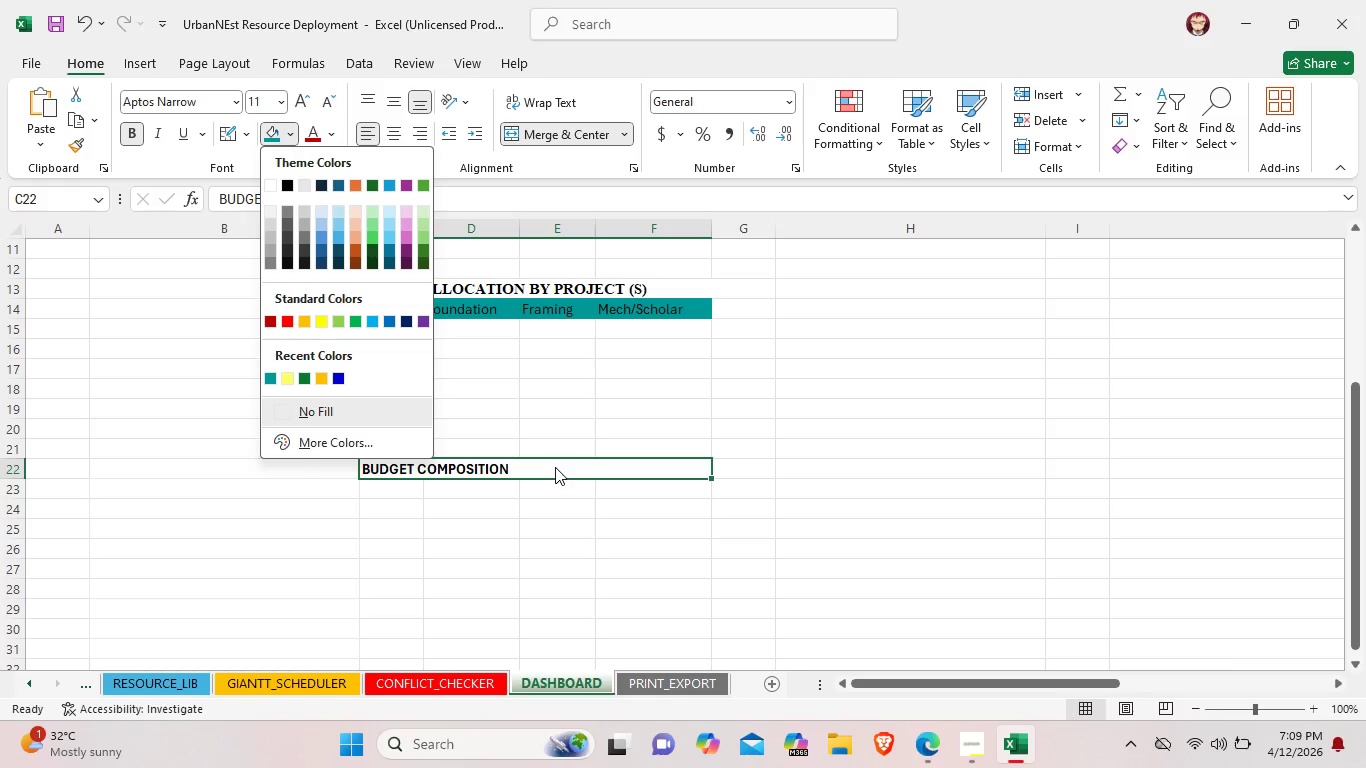 
wait(5.39)
 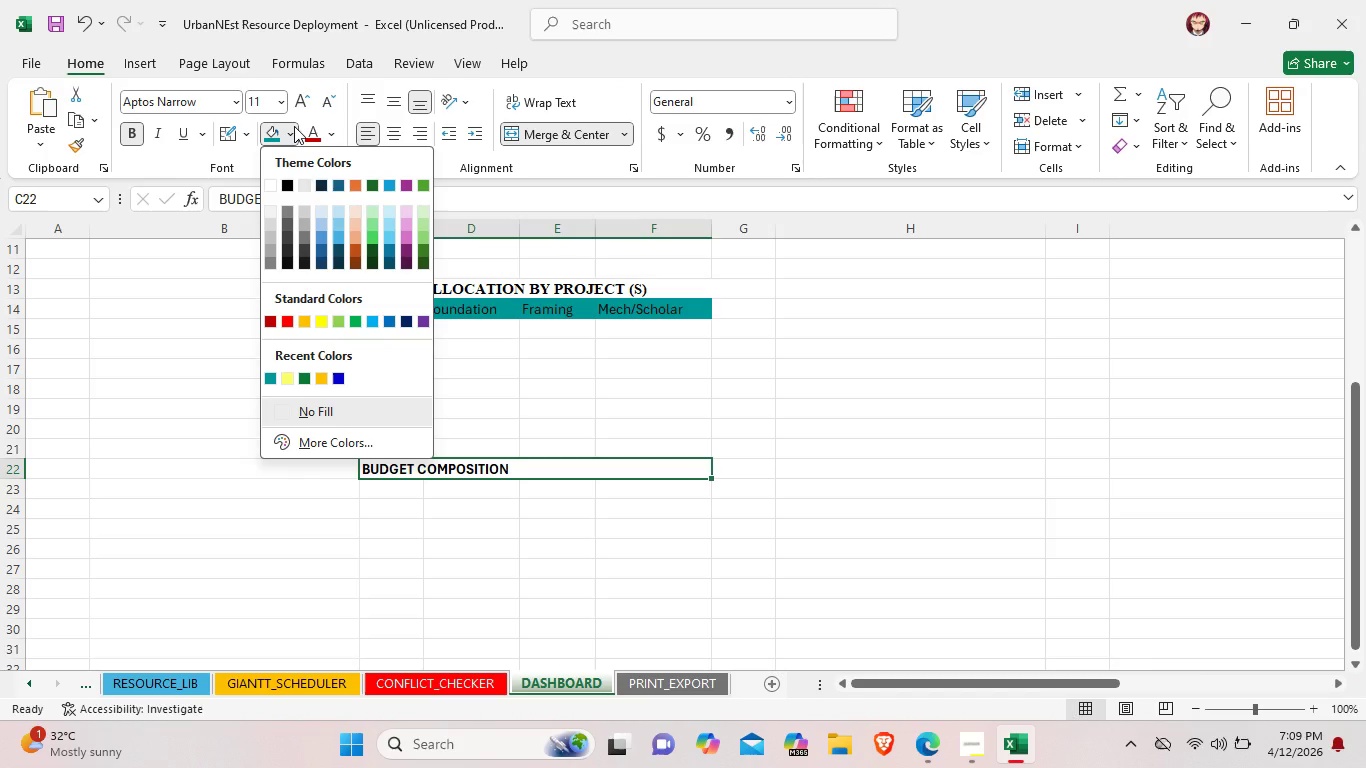 
left_click([532, 490])
 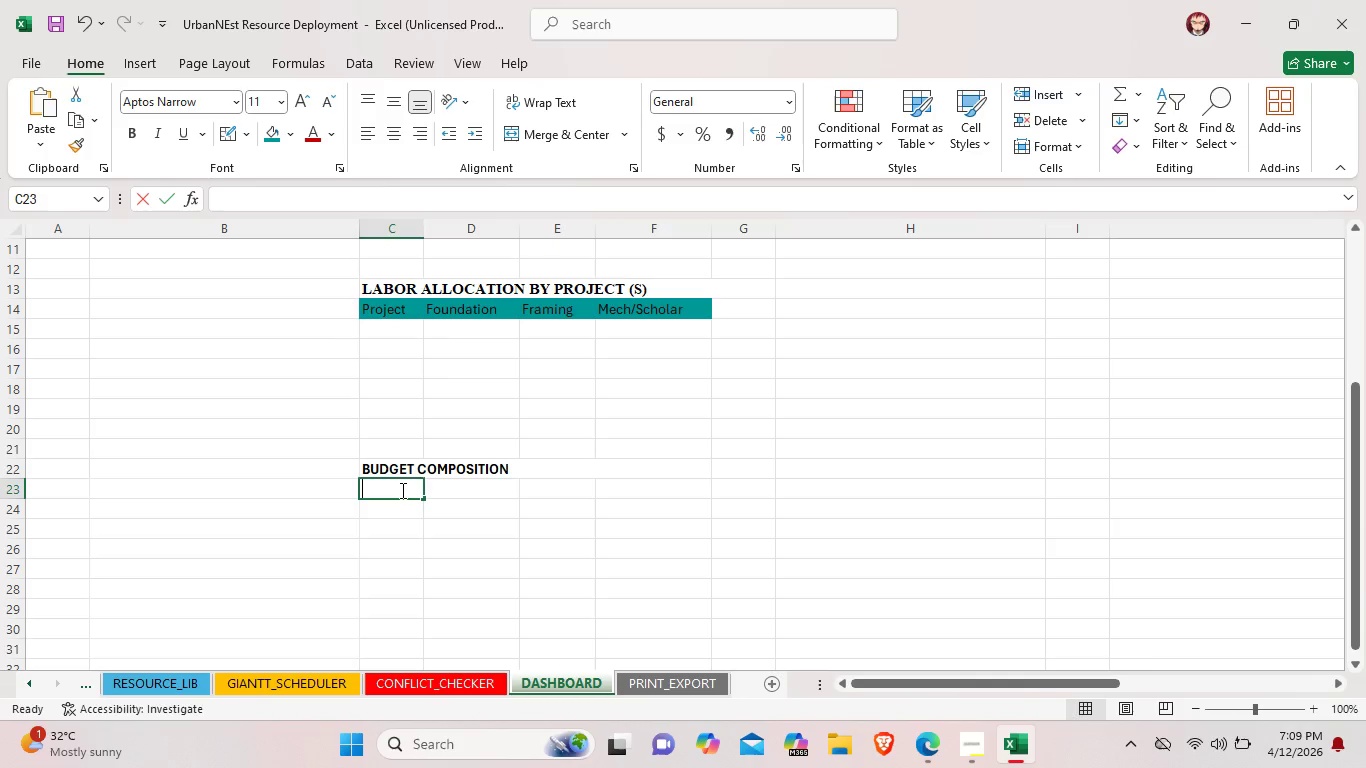 
double_click([401, 490])
 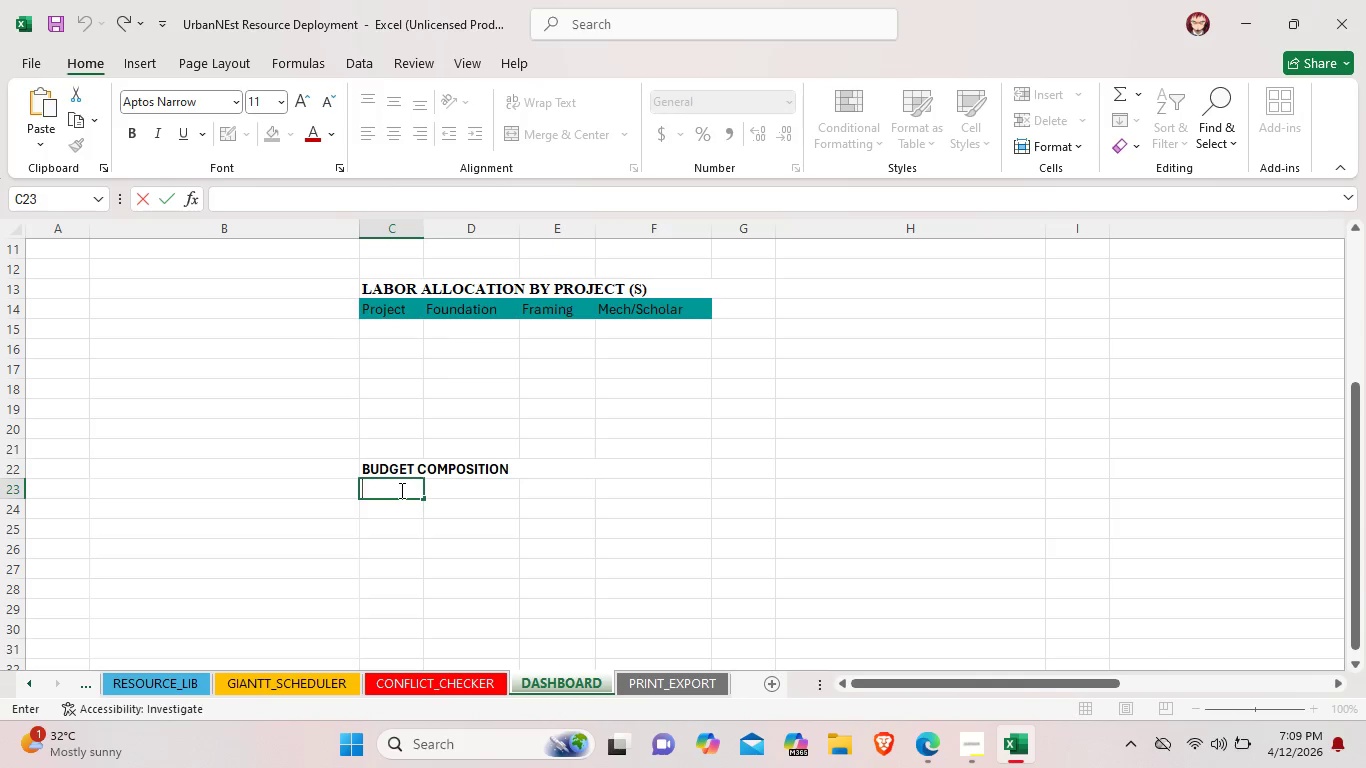 
type(Catergory)
 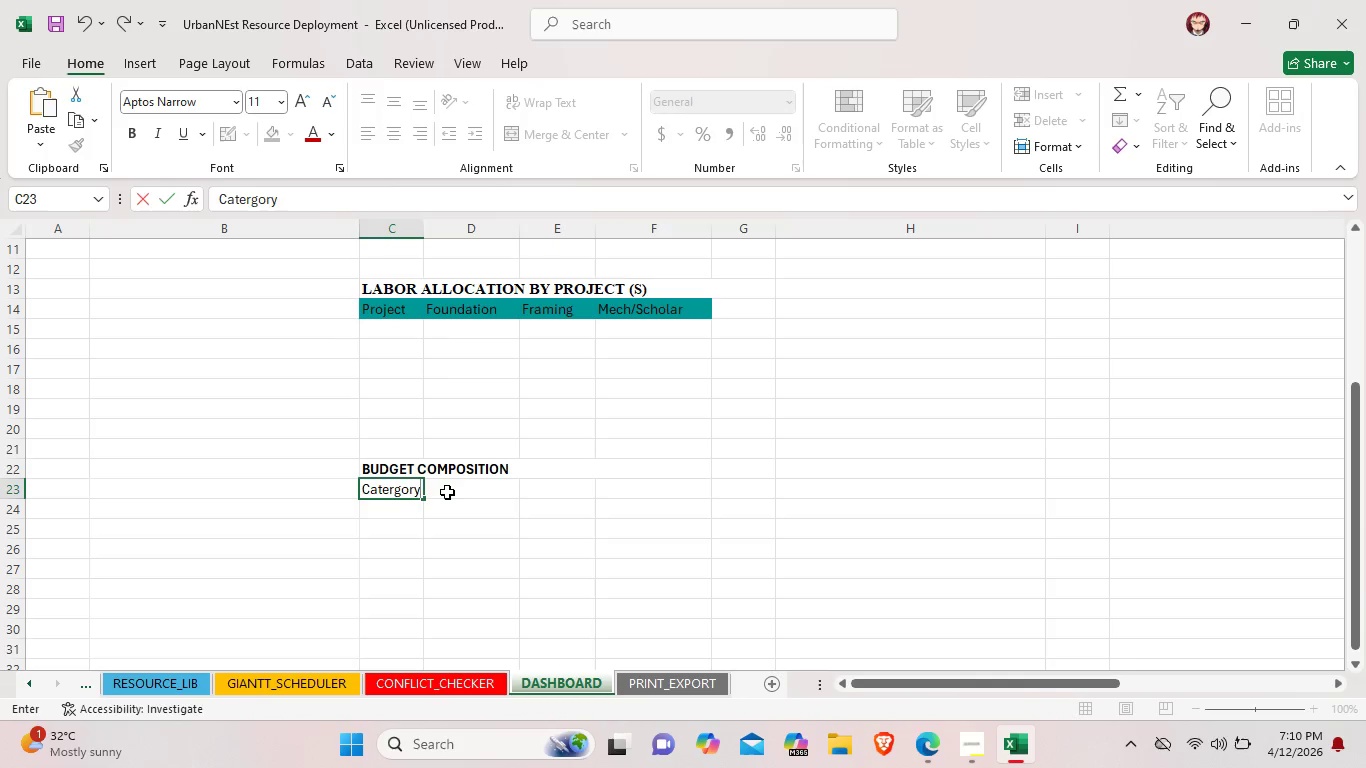 
double_click([448, 492])
 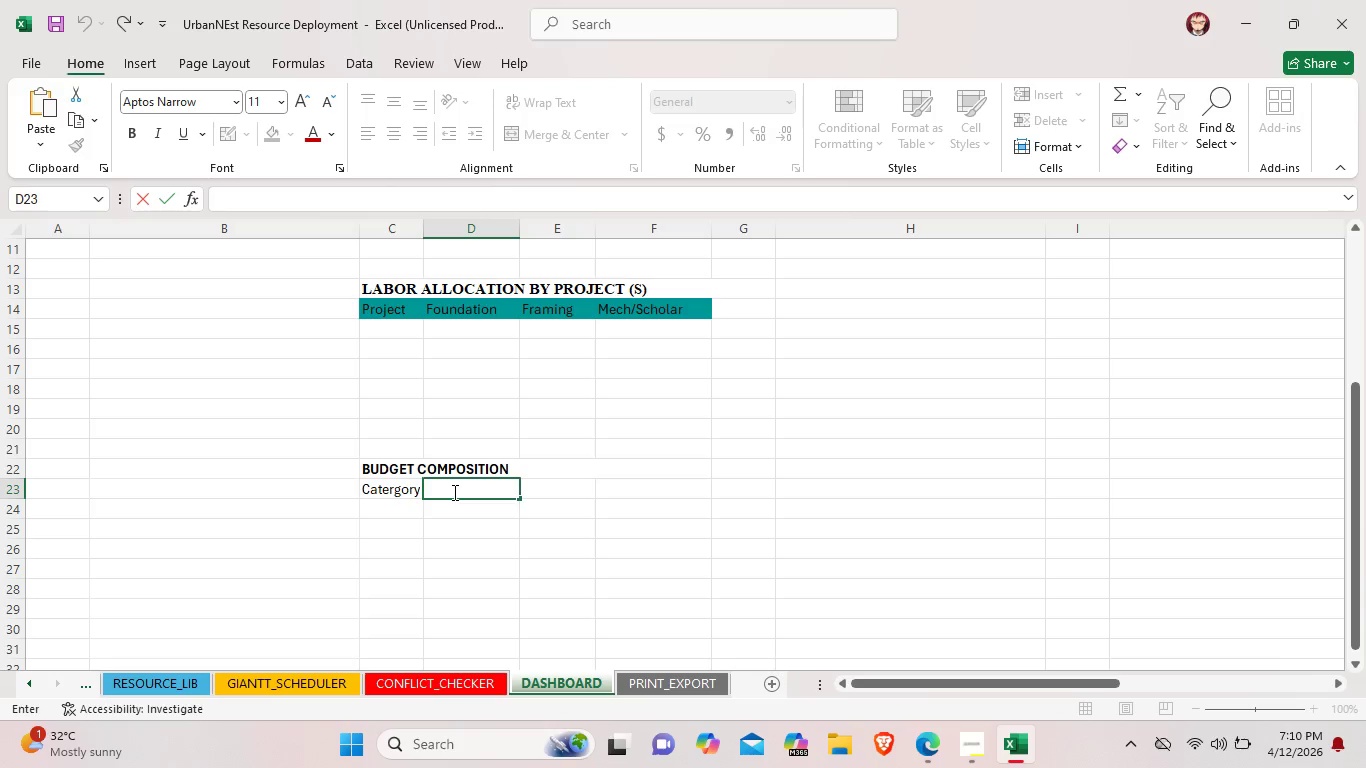 
type(Amunt)
key(Backspace)
key(Backspace)
key(Backspace)
type(ount )
 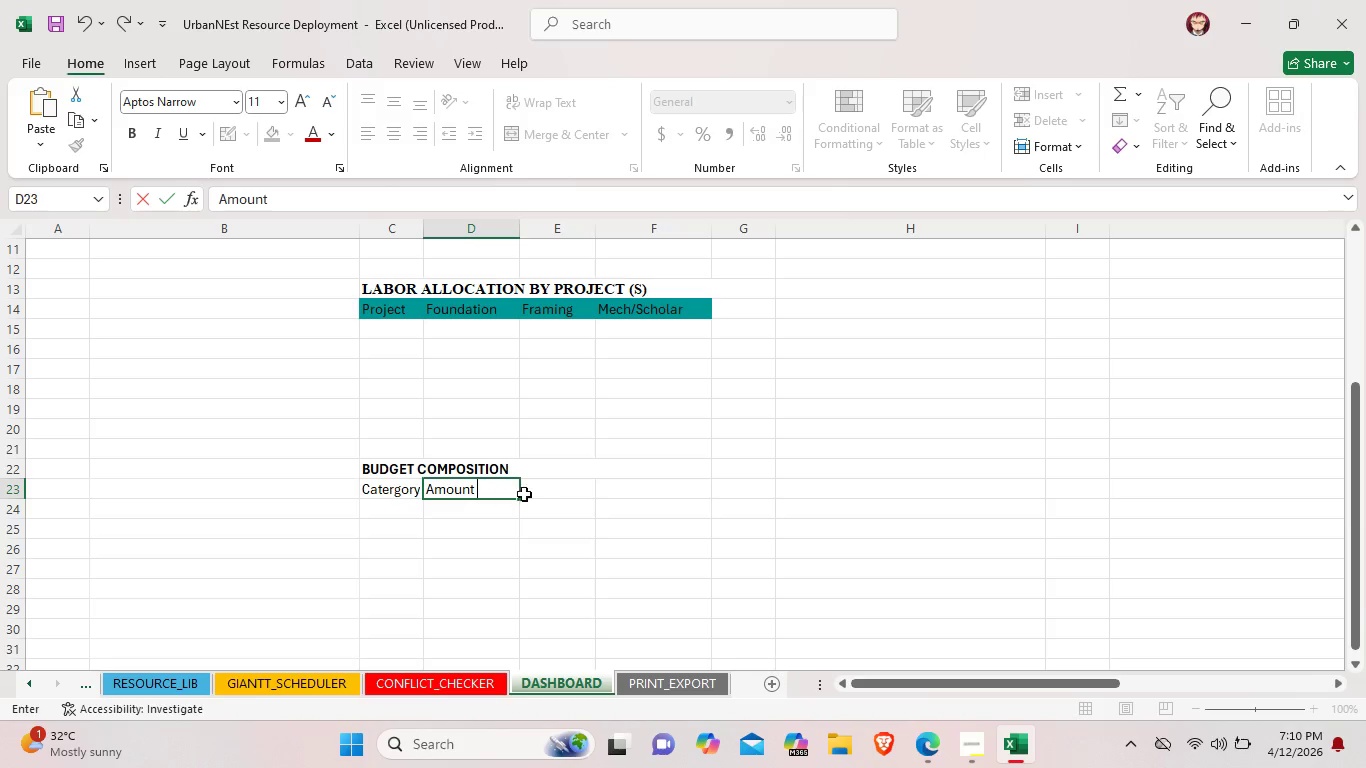 
double_click([545, 492])
 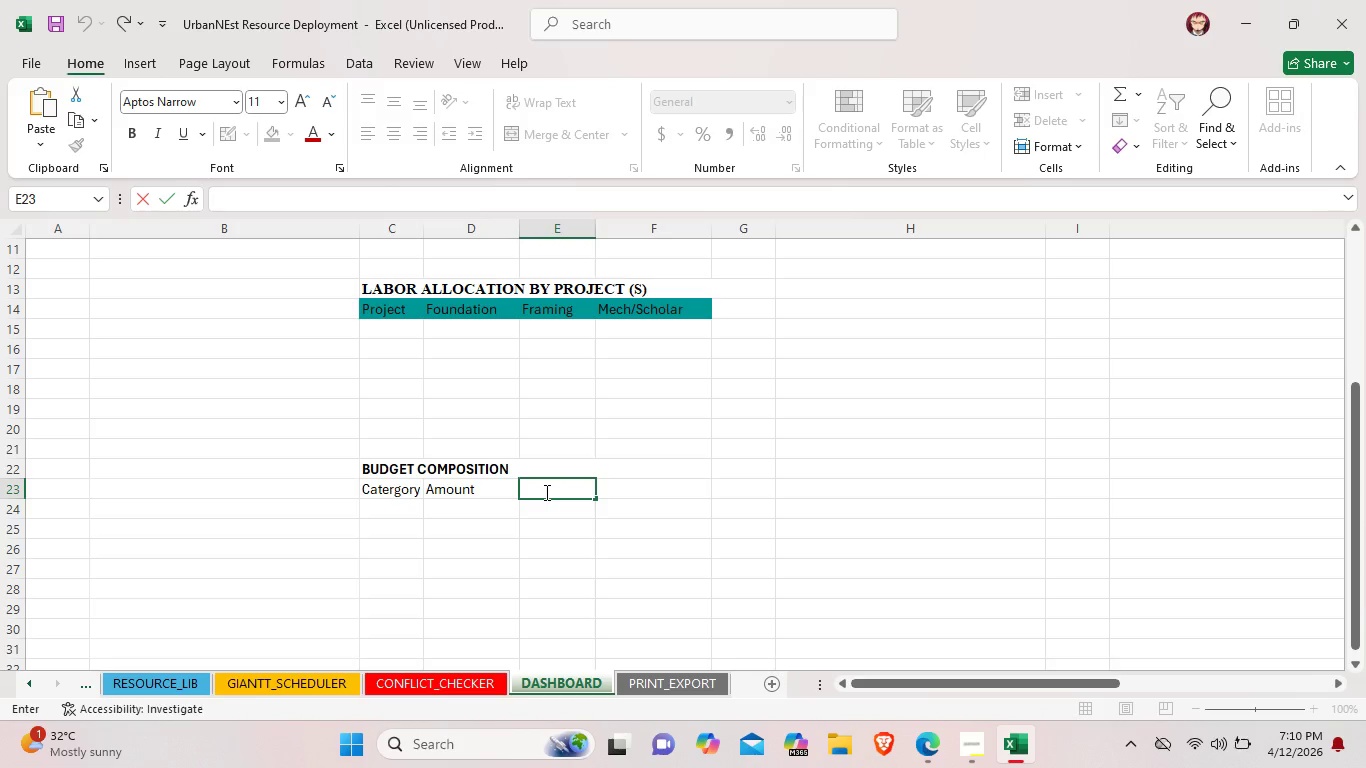 
type(% of Total)
 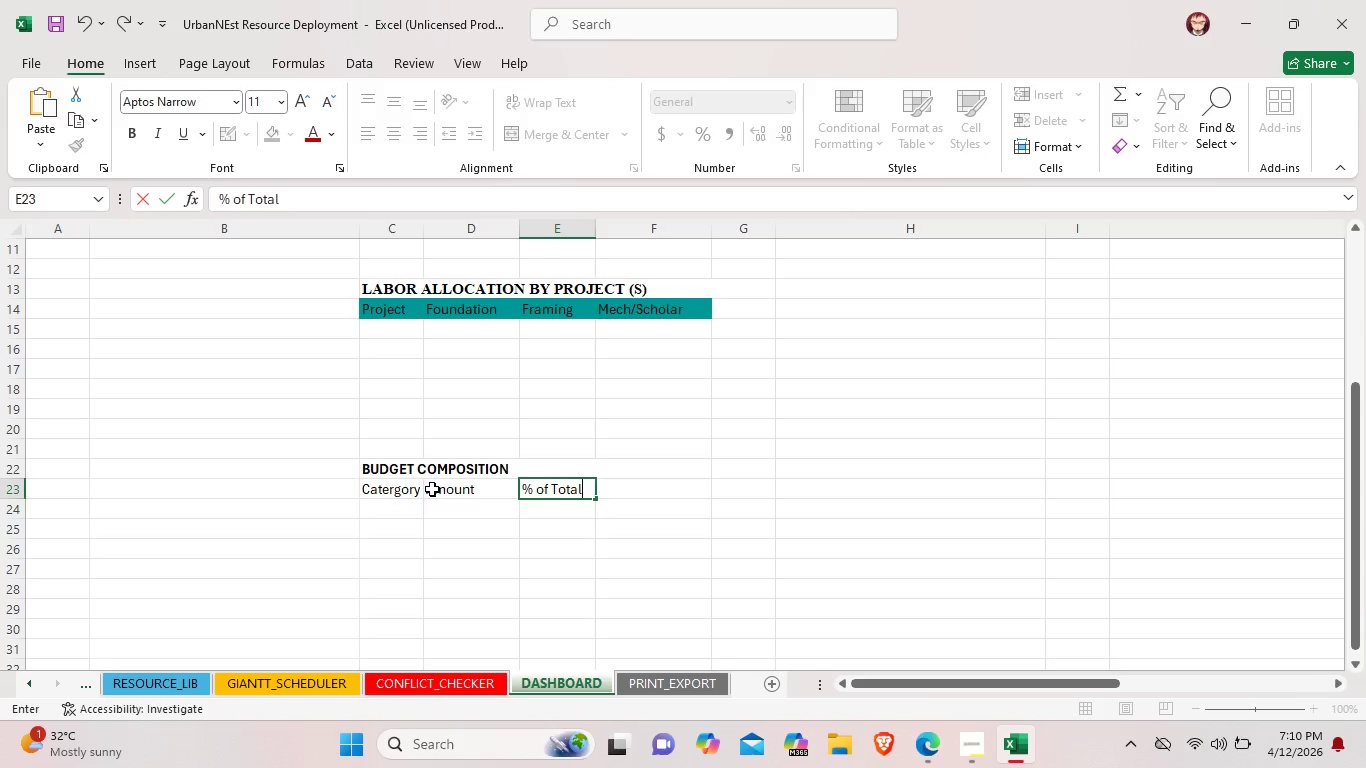 
wait(6.3)
 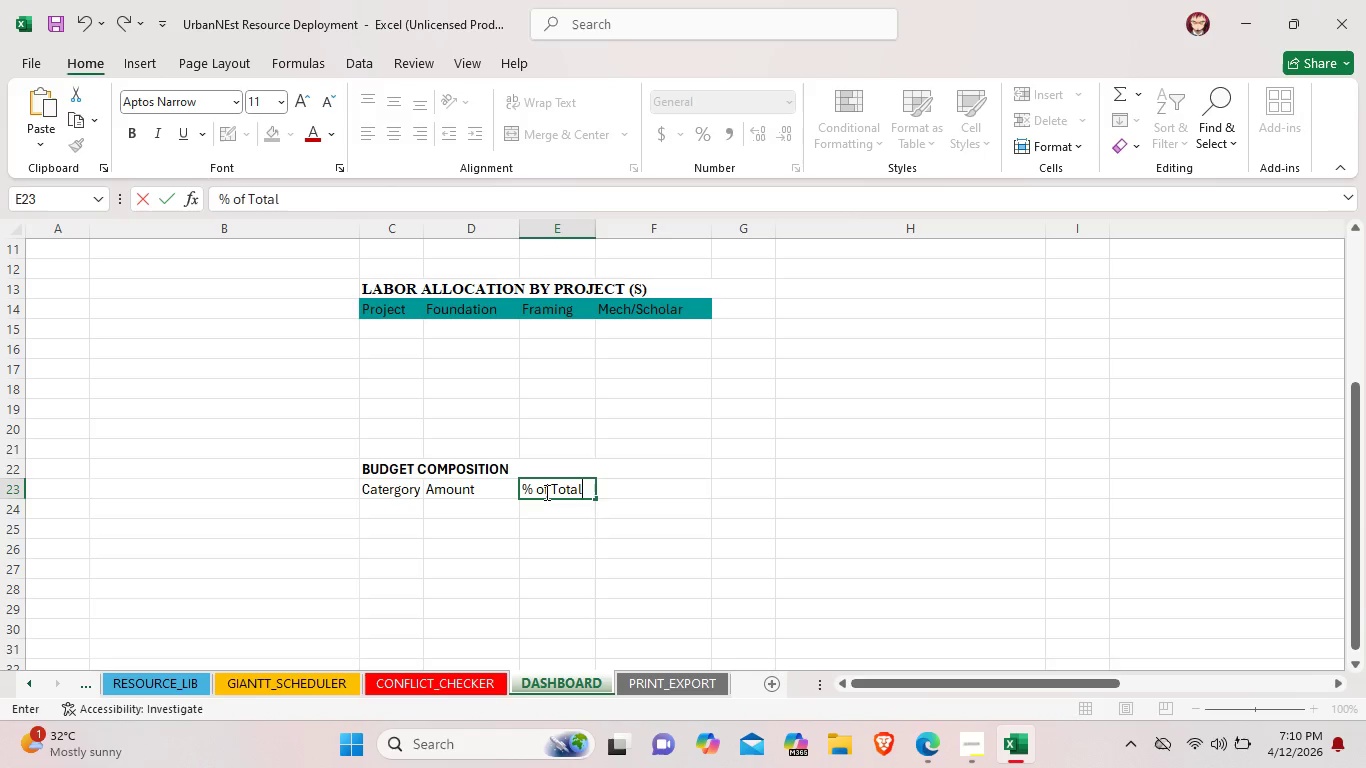 
left_click([390, 129])
 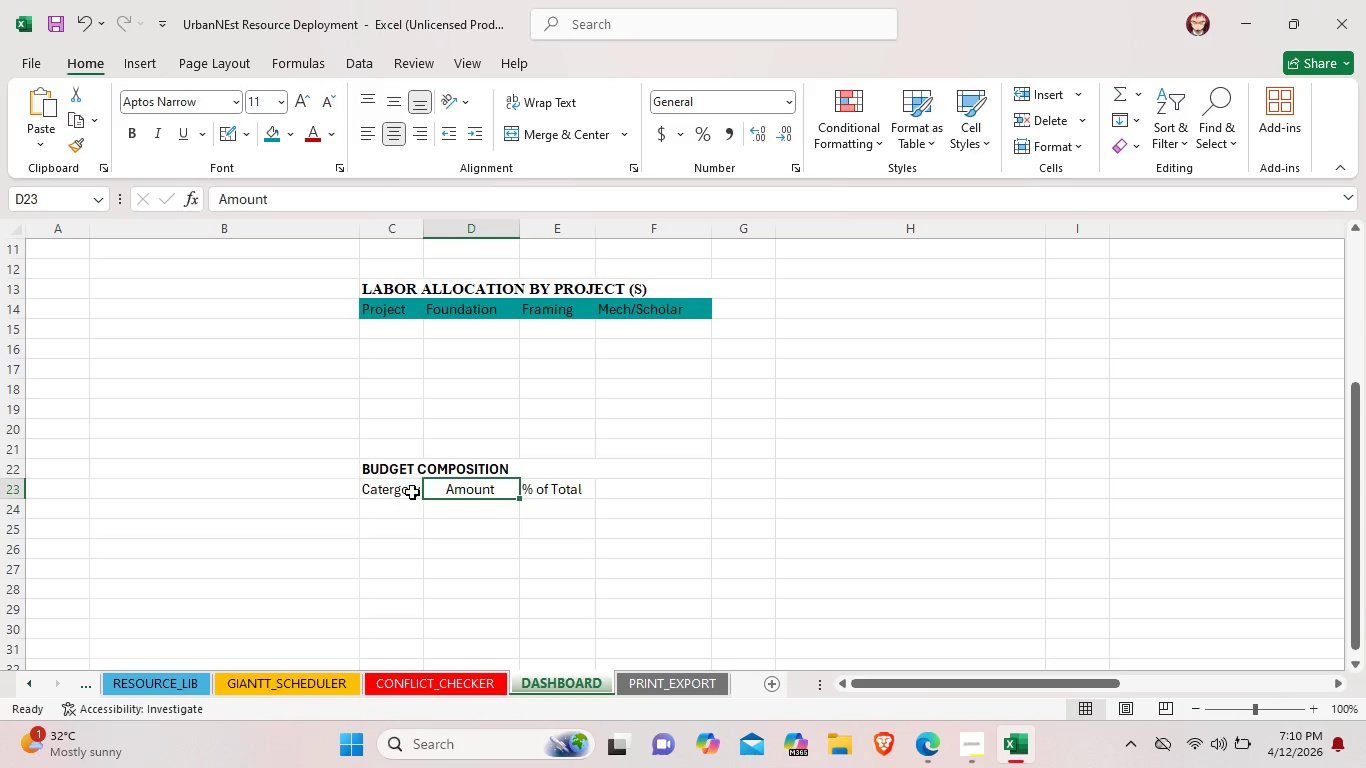 
left_click([410, 493])
 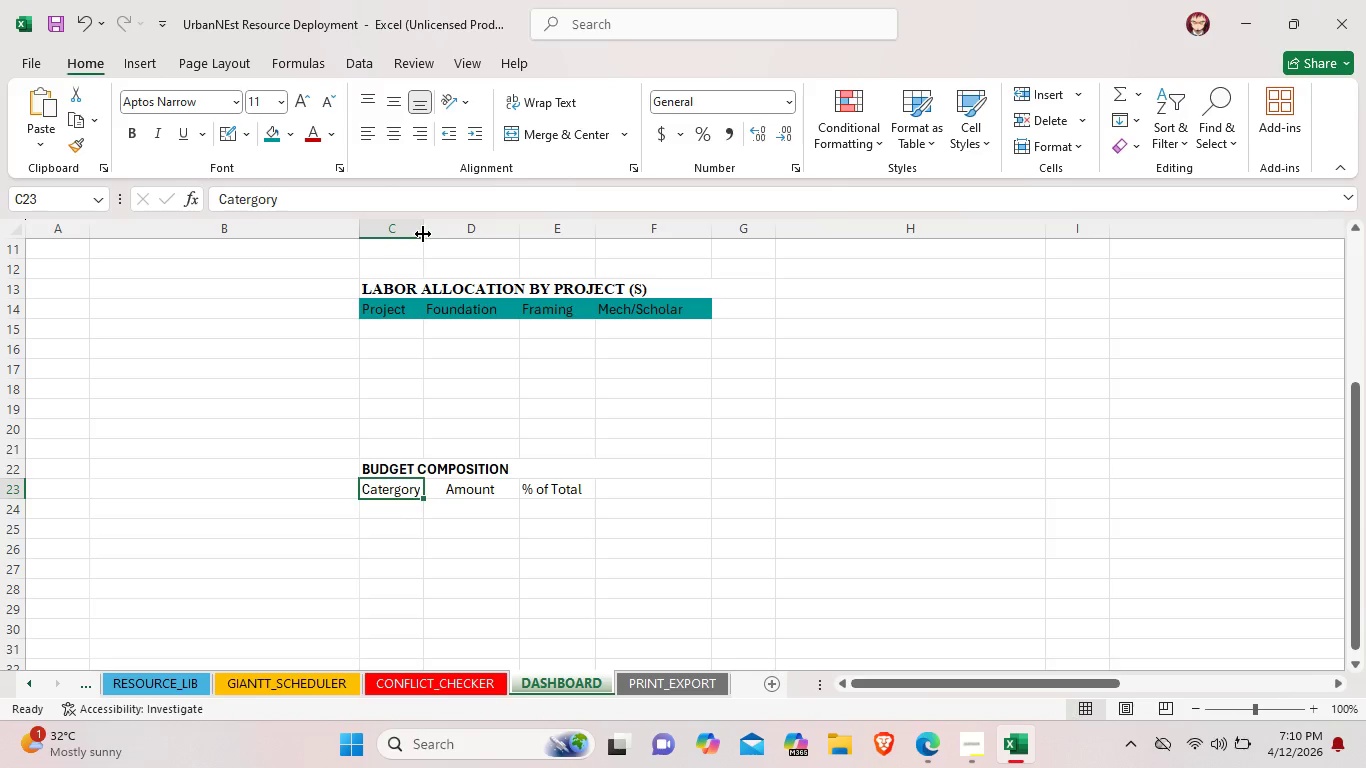 
left_click([396, 313])
 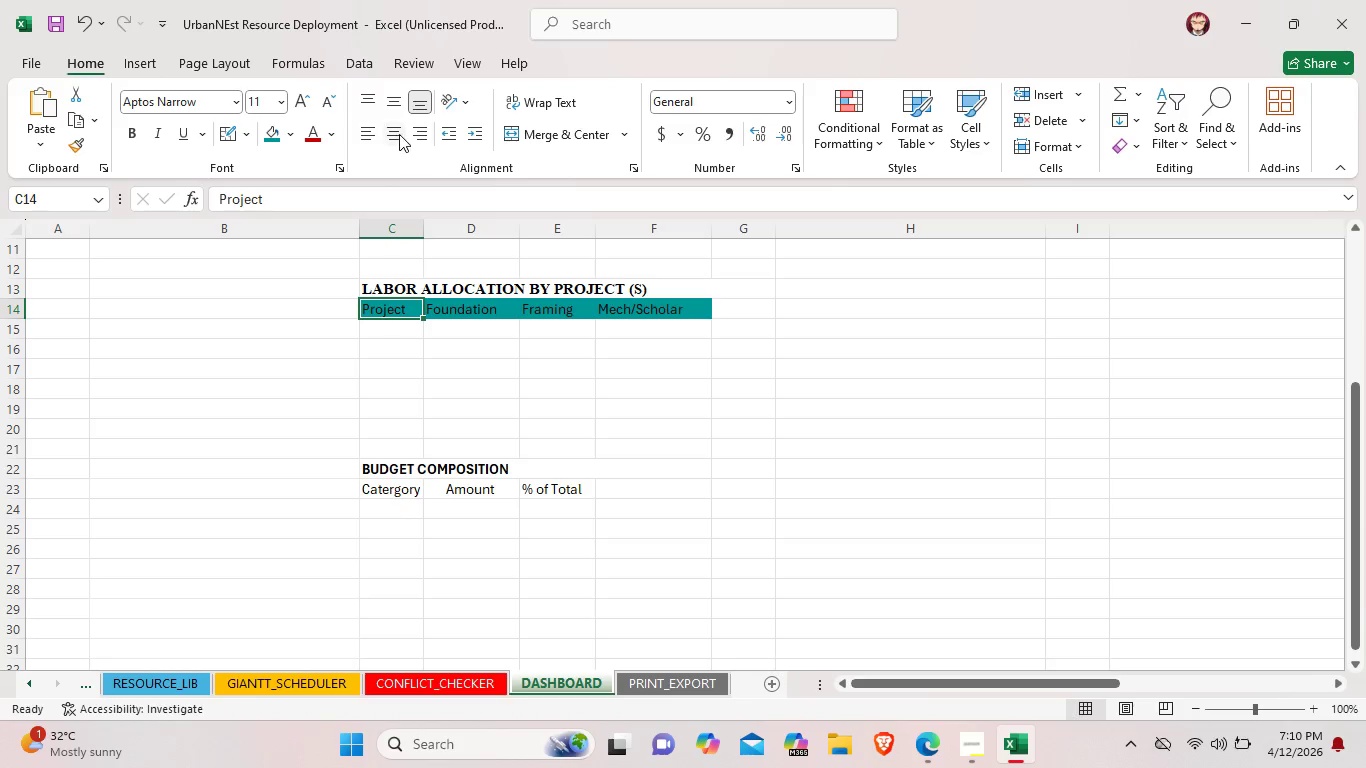 
left_click([399, 134])
 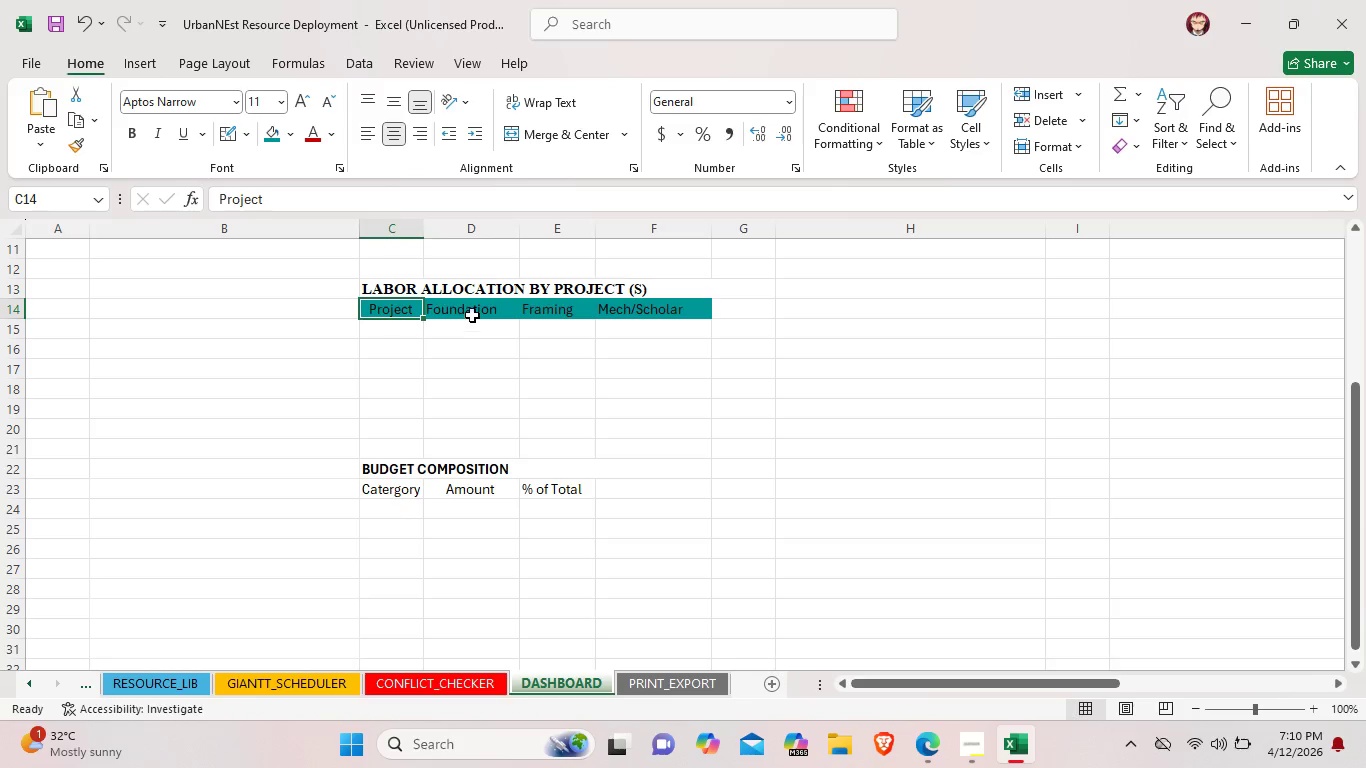 
left_click([472, 315])
 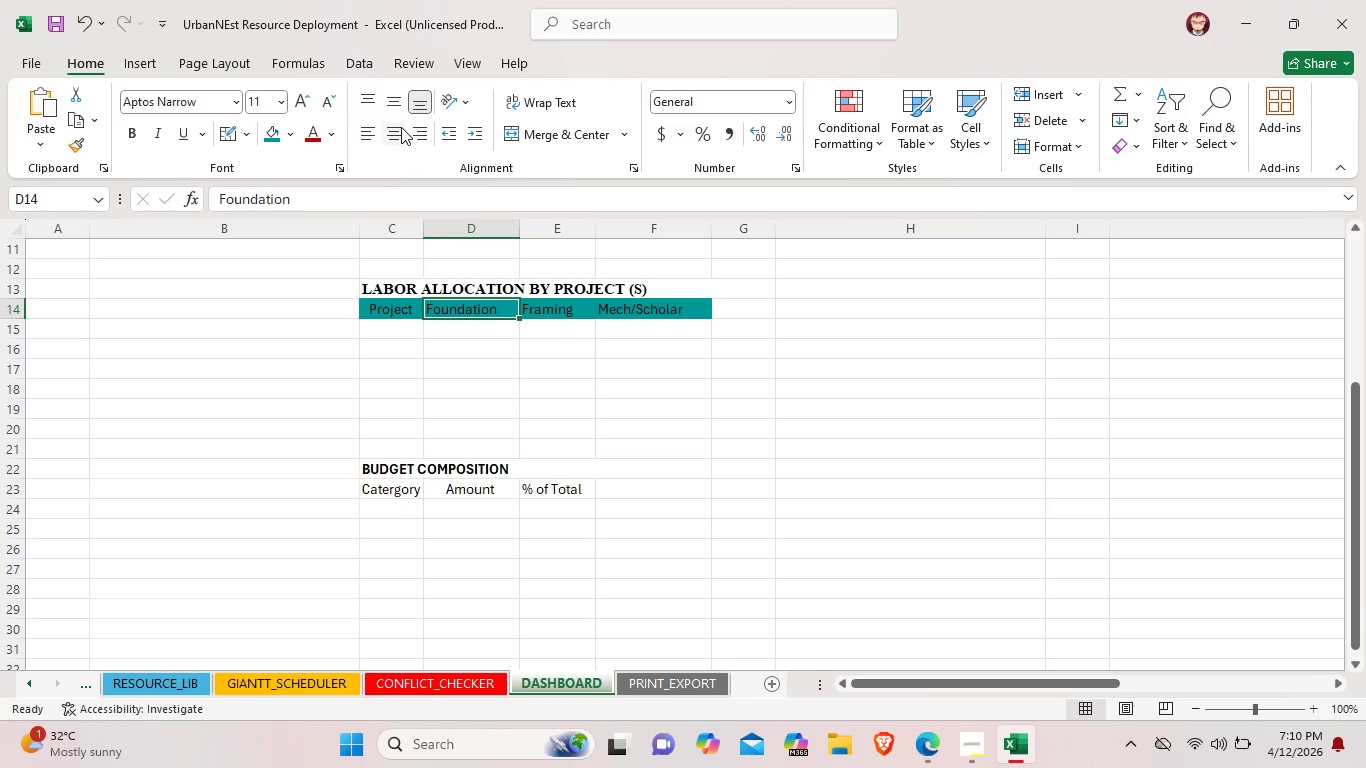 
left_click([401, 127])
 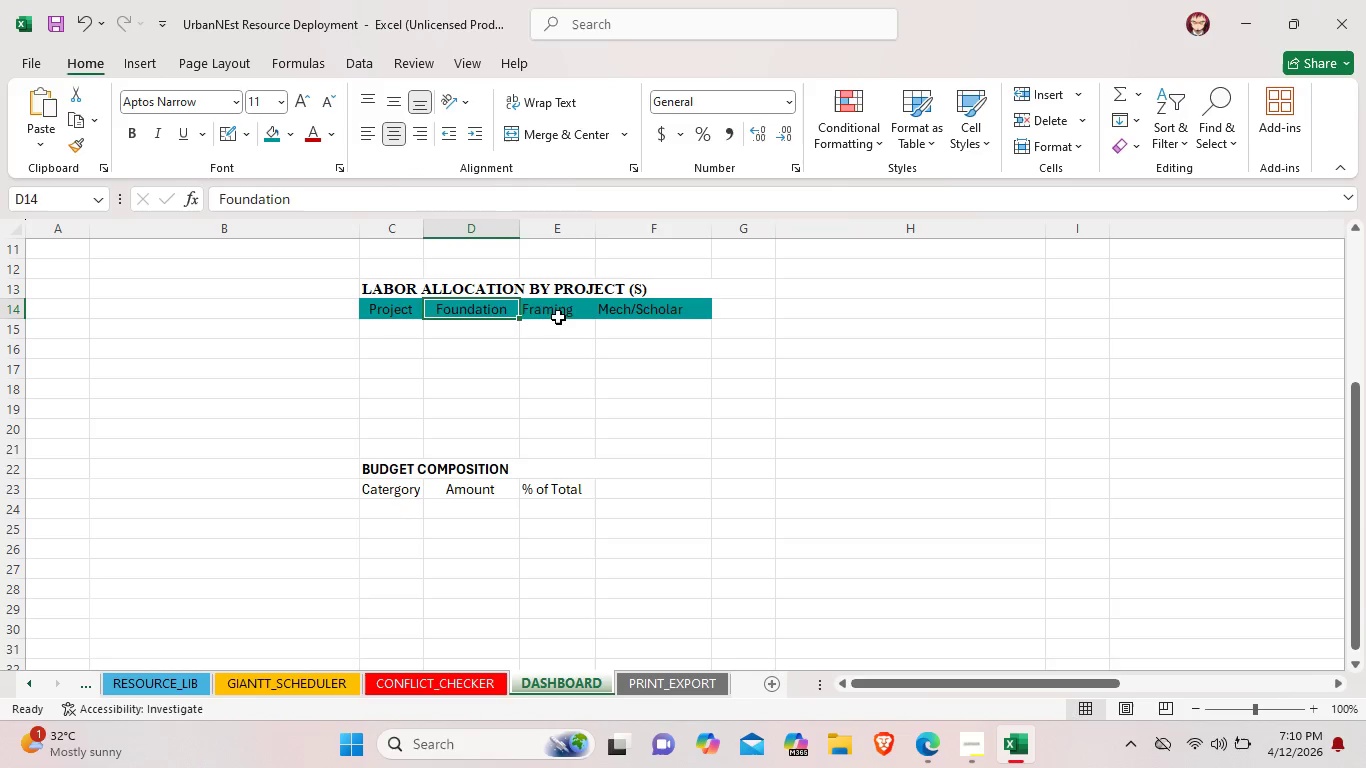 
left_click([558, 317])
 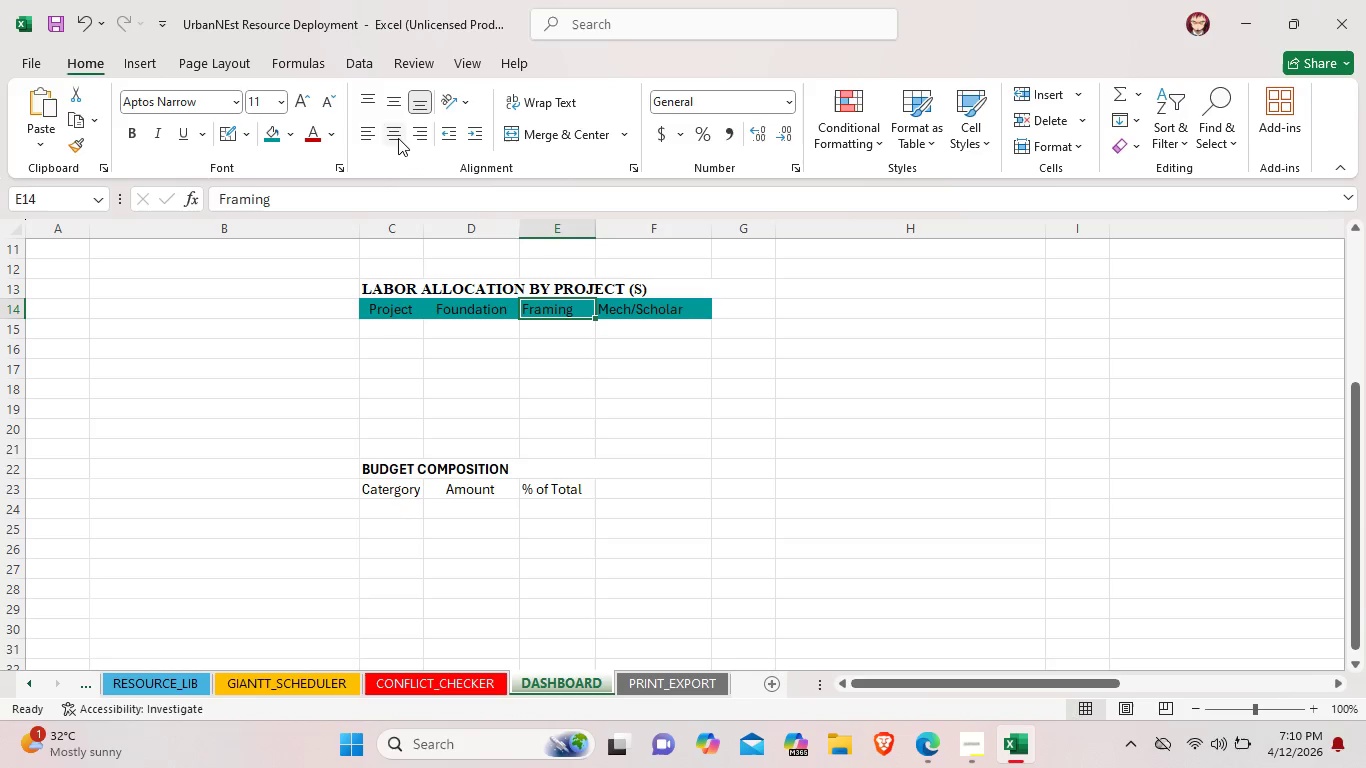 
left_click([398, 138])
 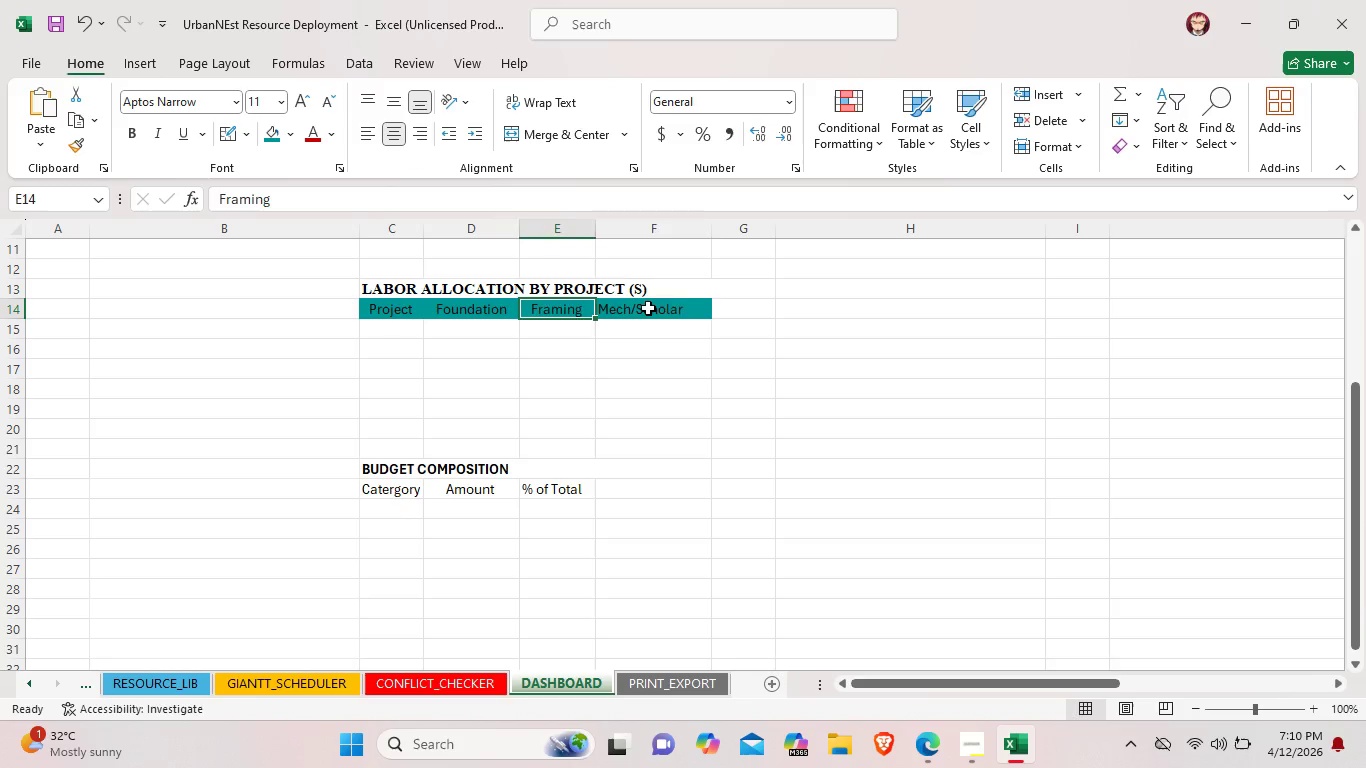 
left_click([648, 308])
 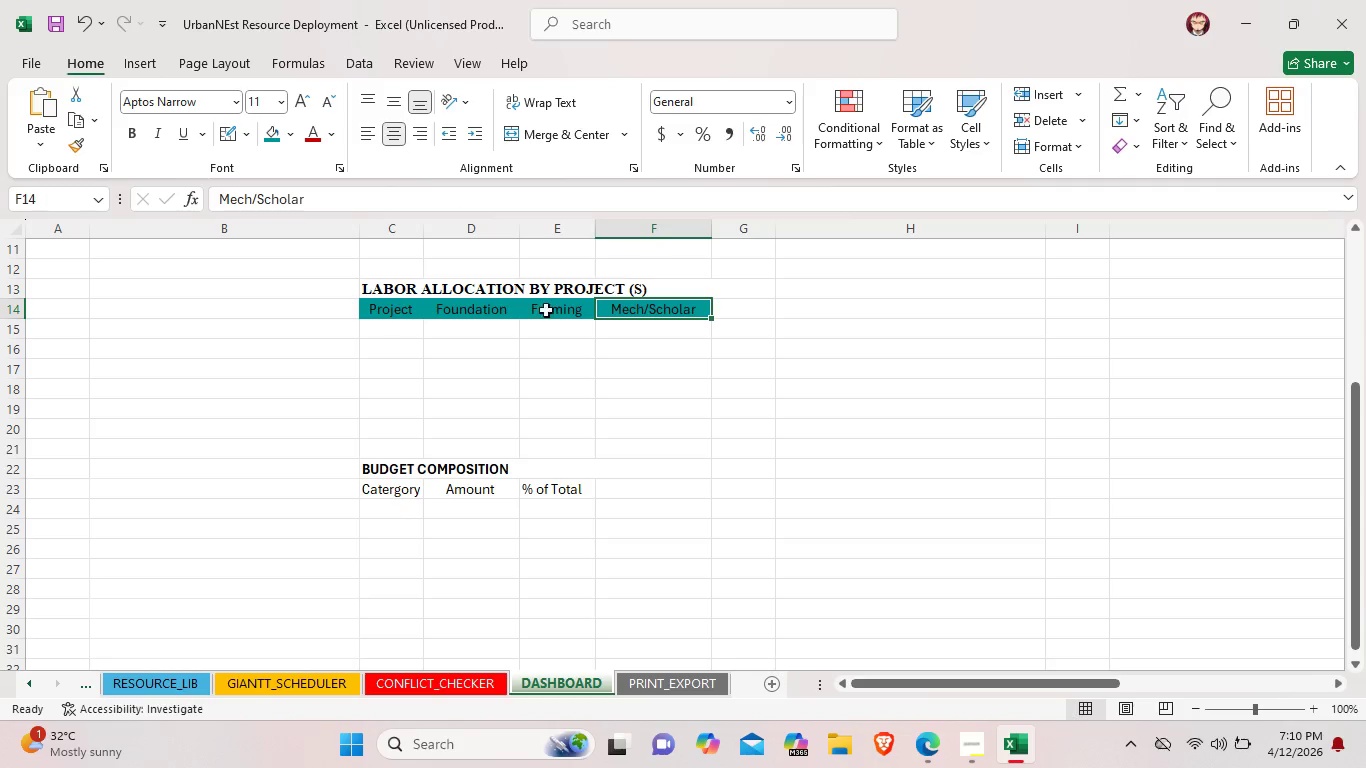 
double_click([719, 469])
 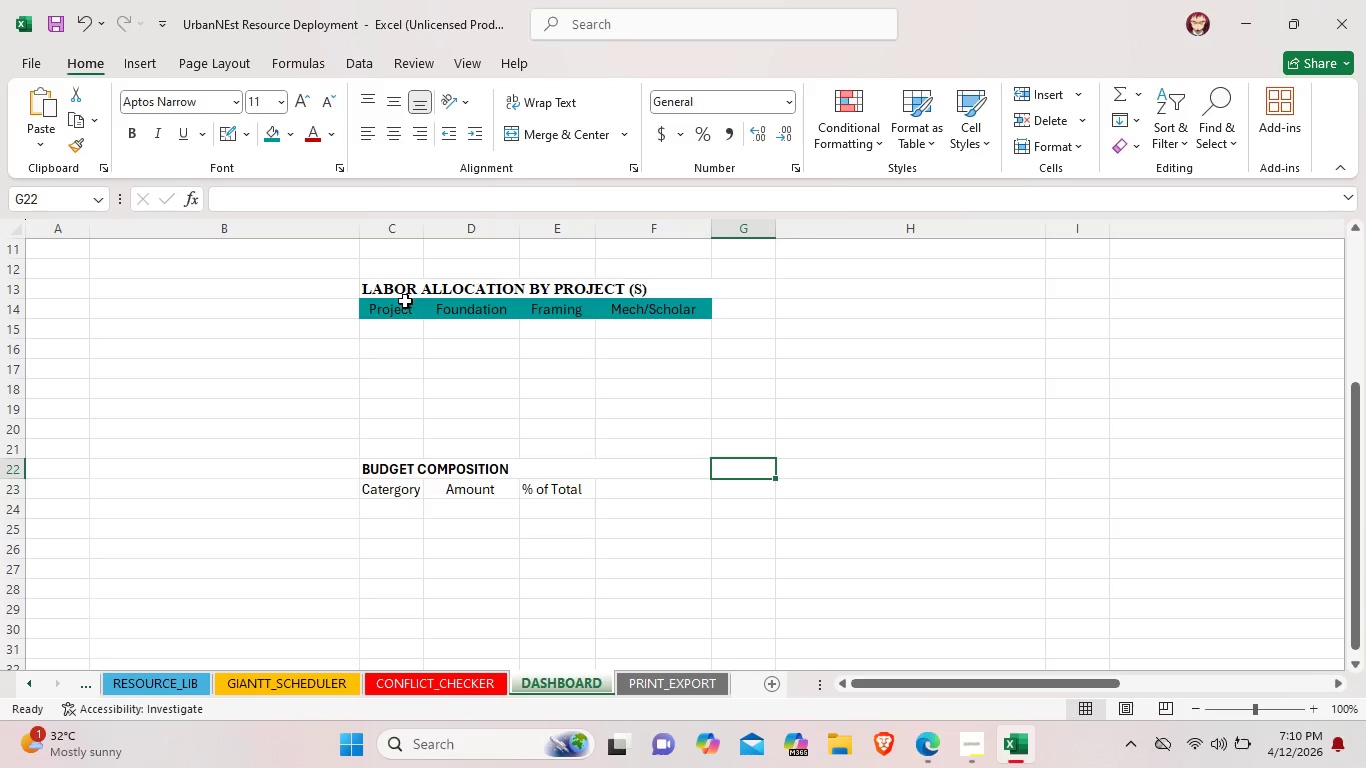 
left_click([402, 305])
 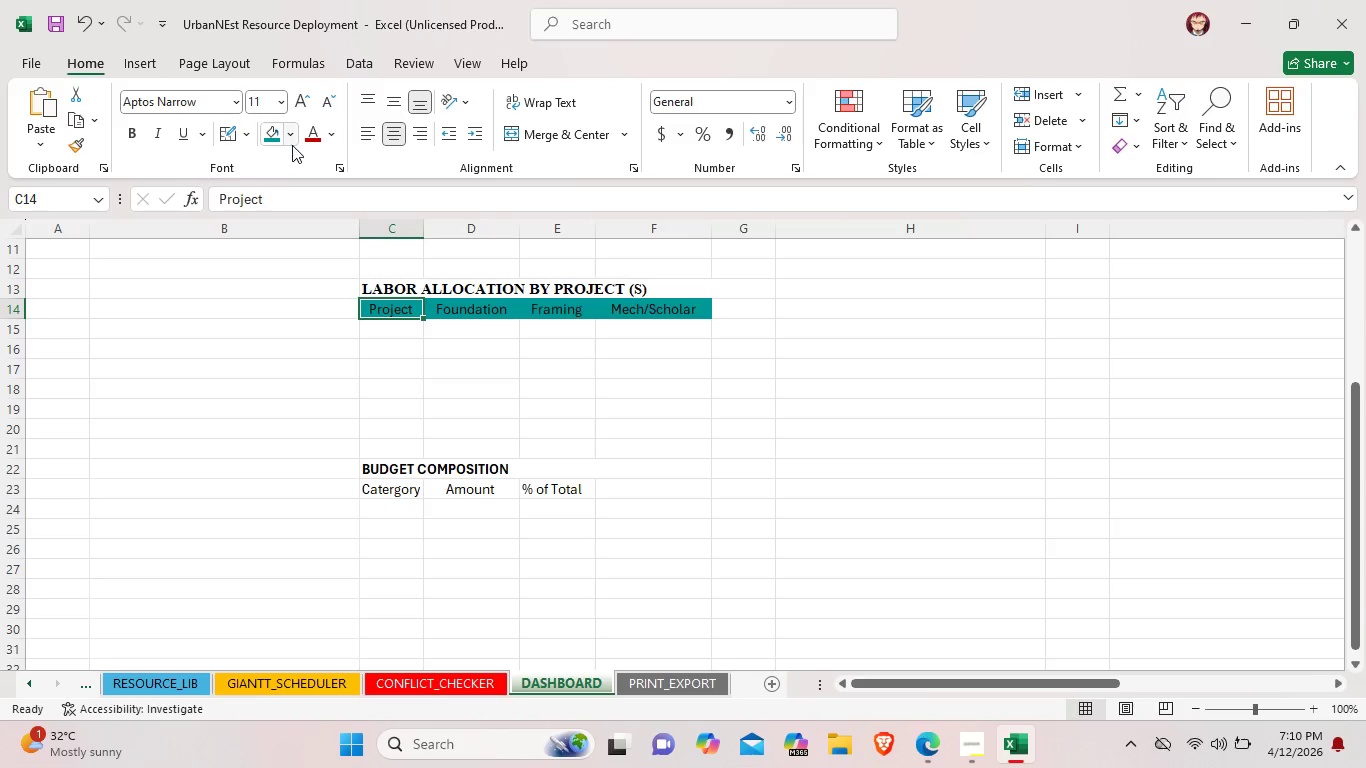 
left_click([332, 133])
 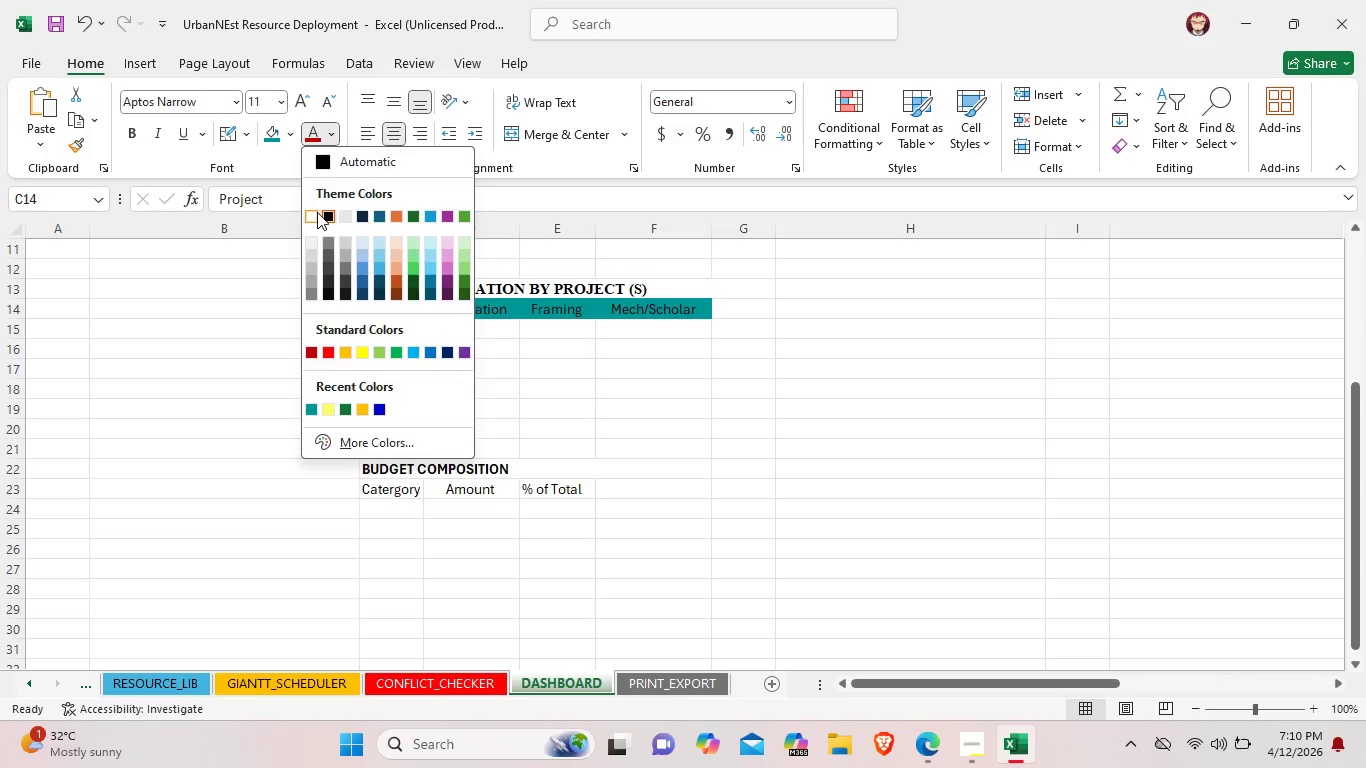 
left_click([317, 212])
 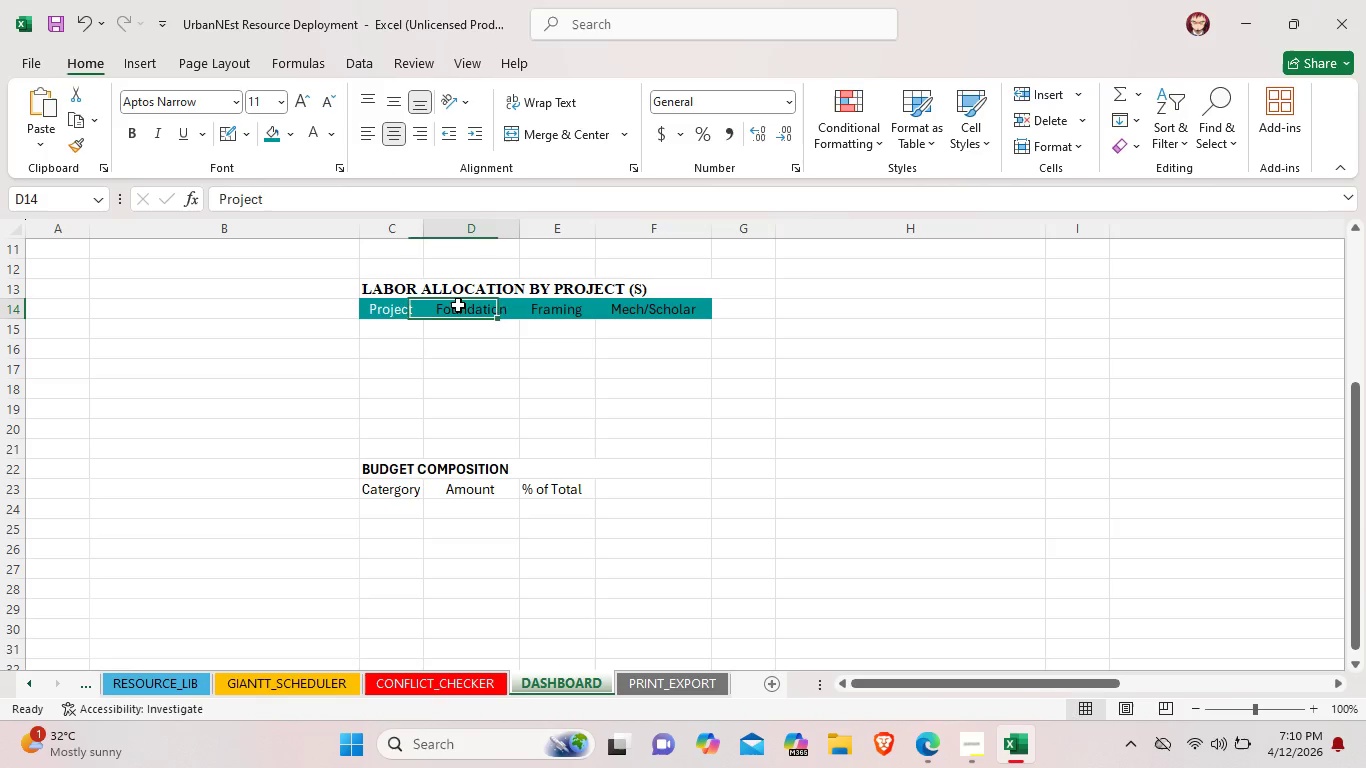 
left_click([458, 305])
 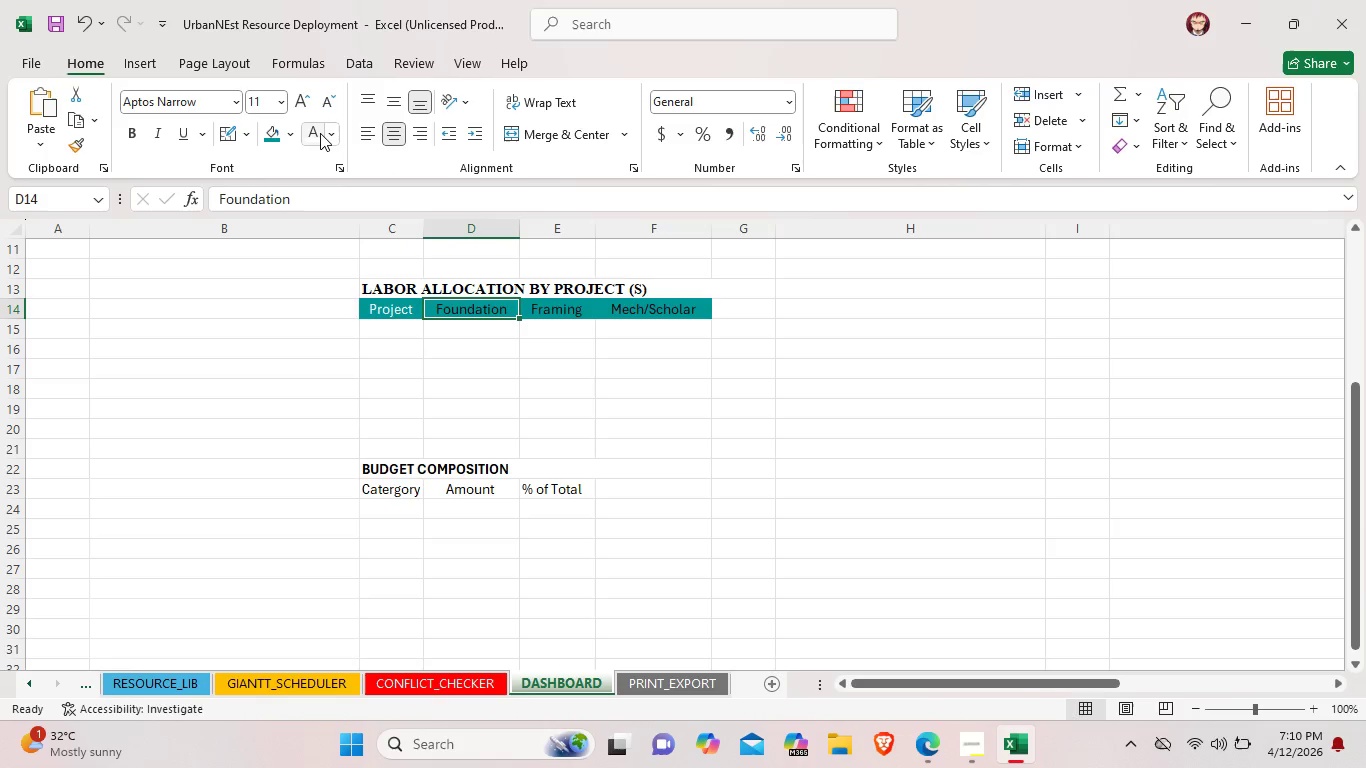 
left_click([320, 133])
 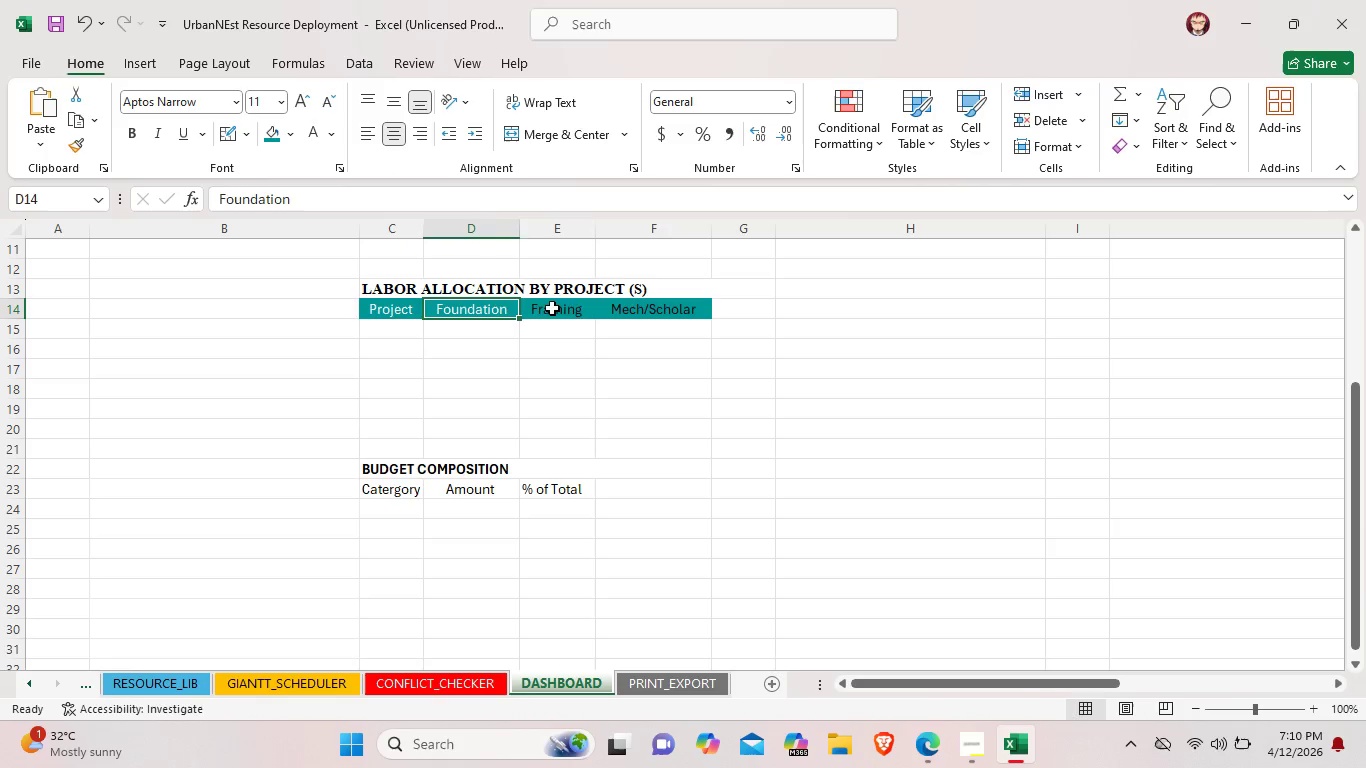 
left_click([553, 309])
 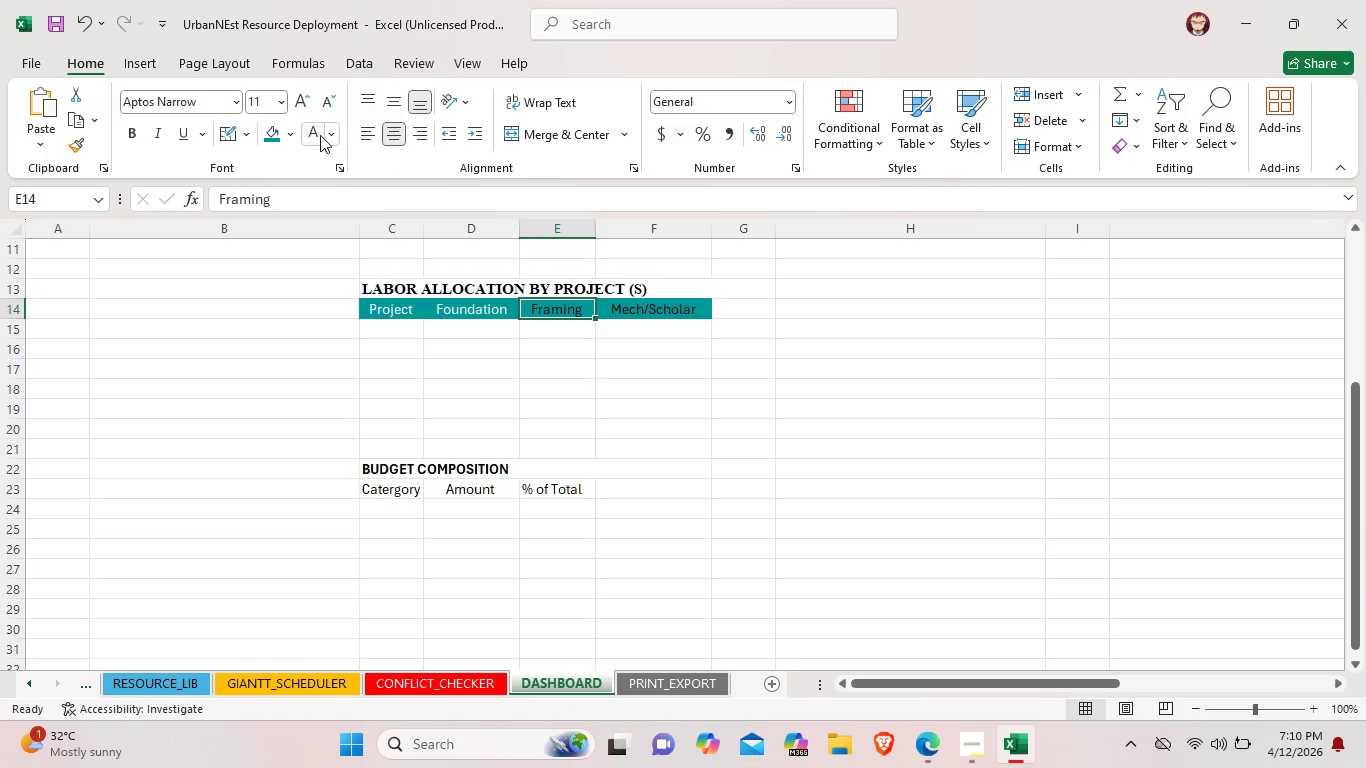 
left_click([316, 134])
 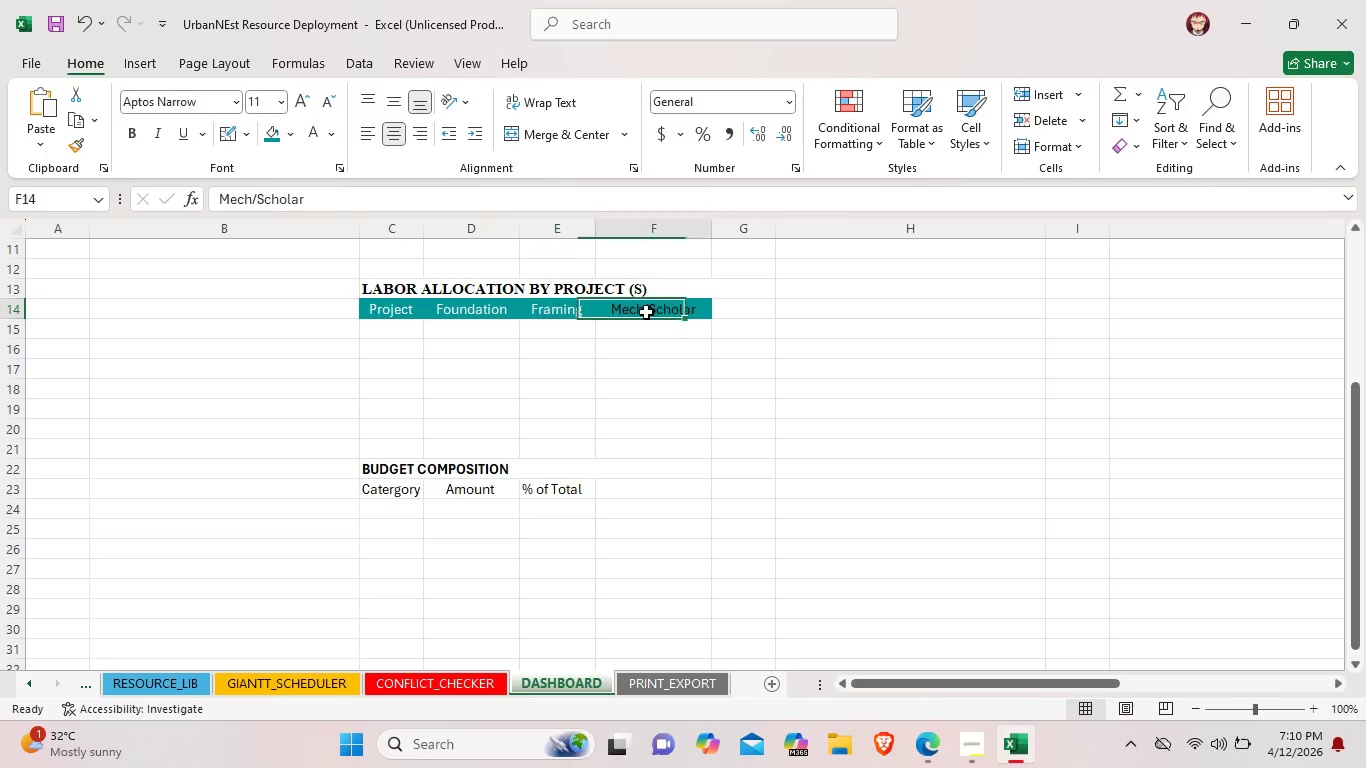 
left_click([646, 312])
 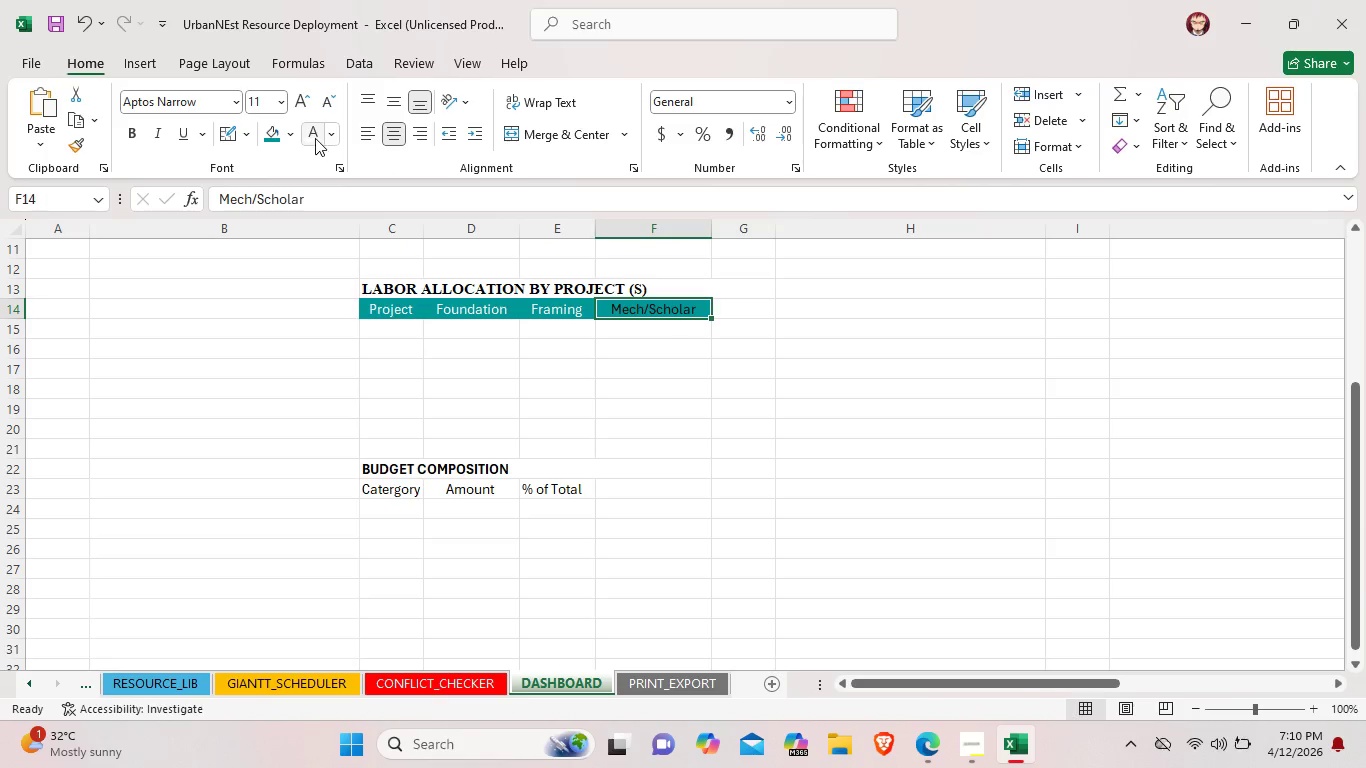 
left_click([314, 138])
 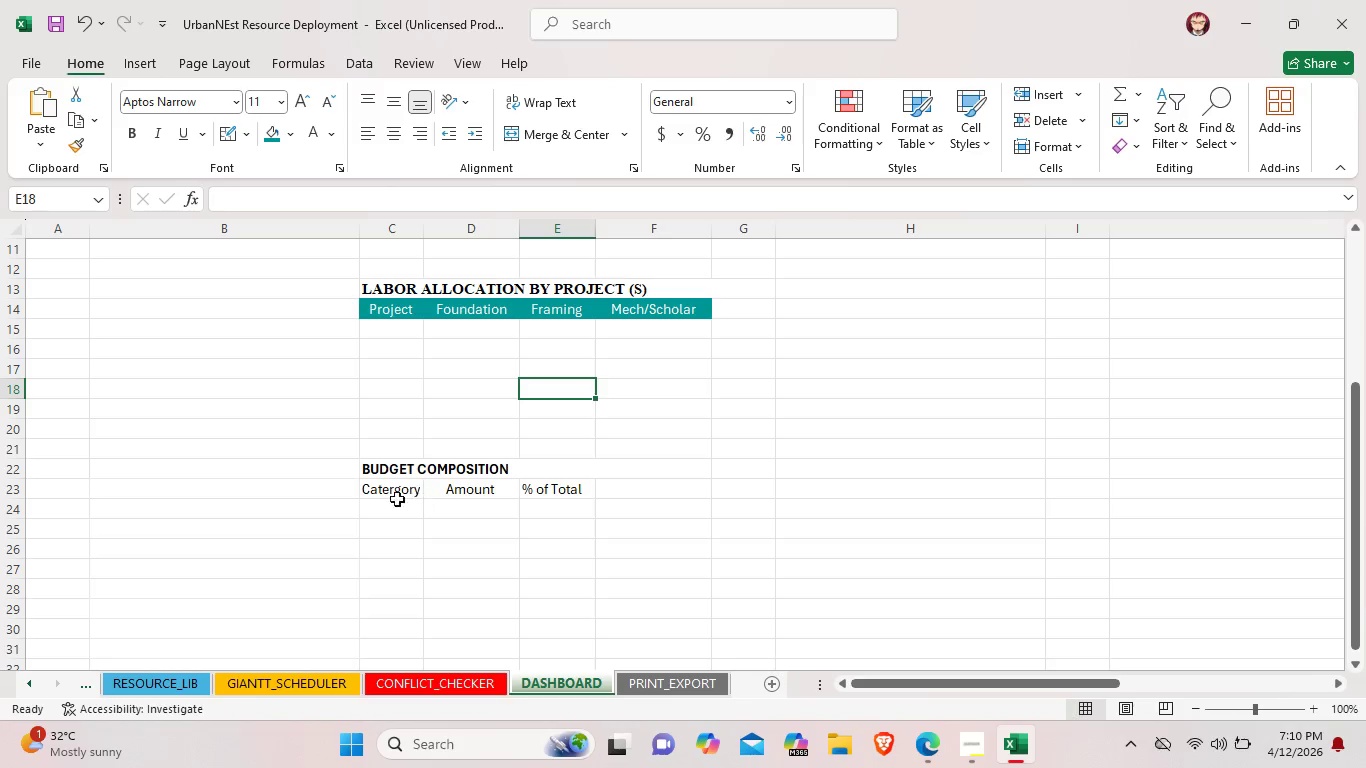 
left_click_drag(start_coordinate=[370, 490], to_coordinate=[568, 490])
 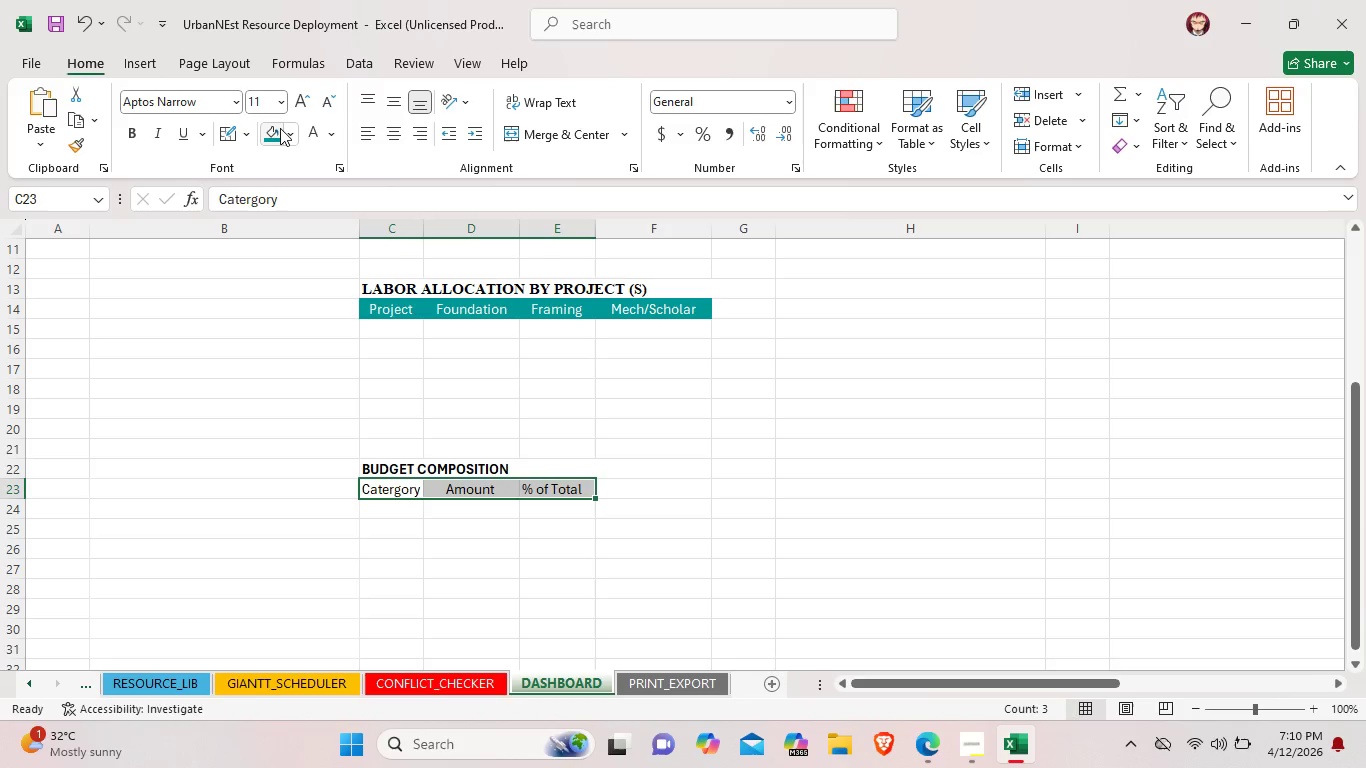 
left_click([279, 126])
 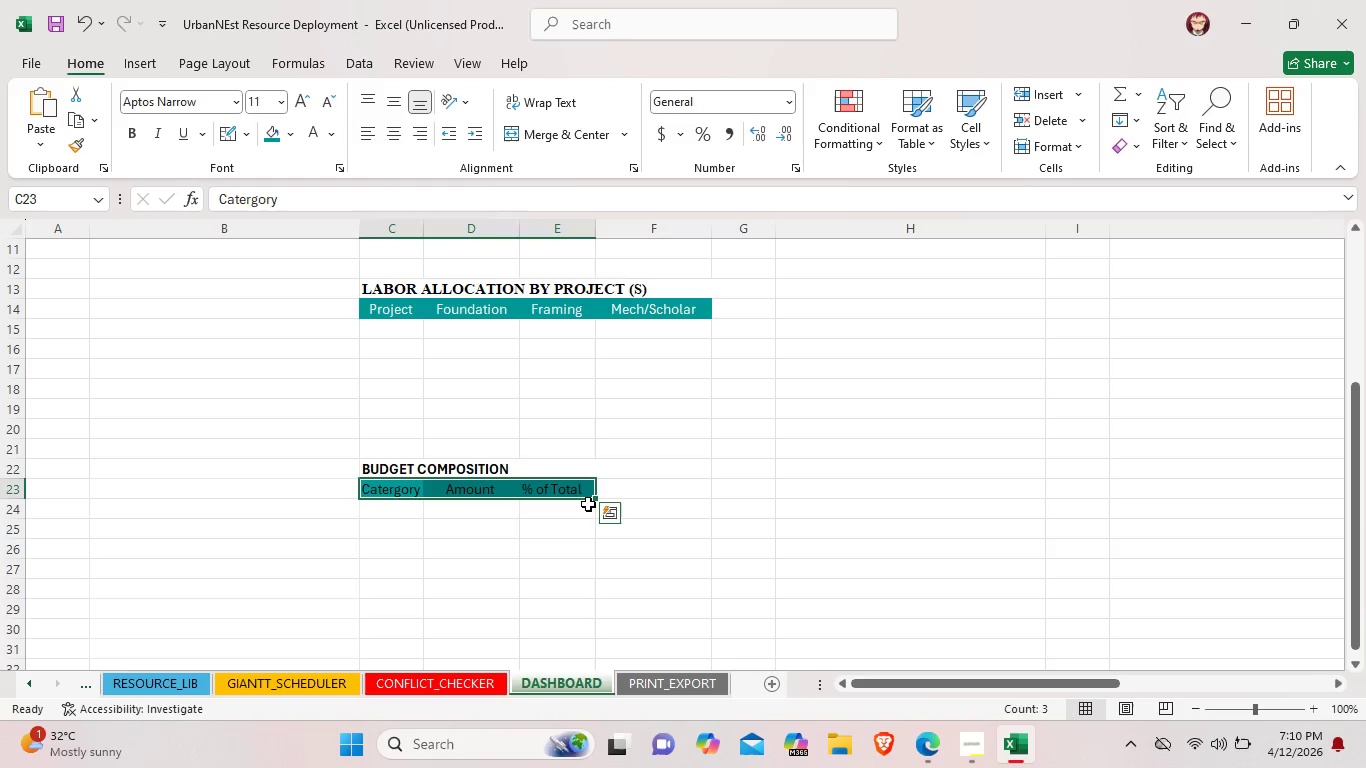 
left_click([588, 504])
 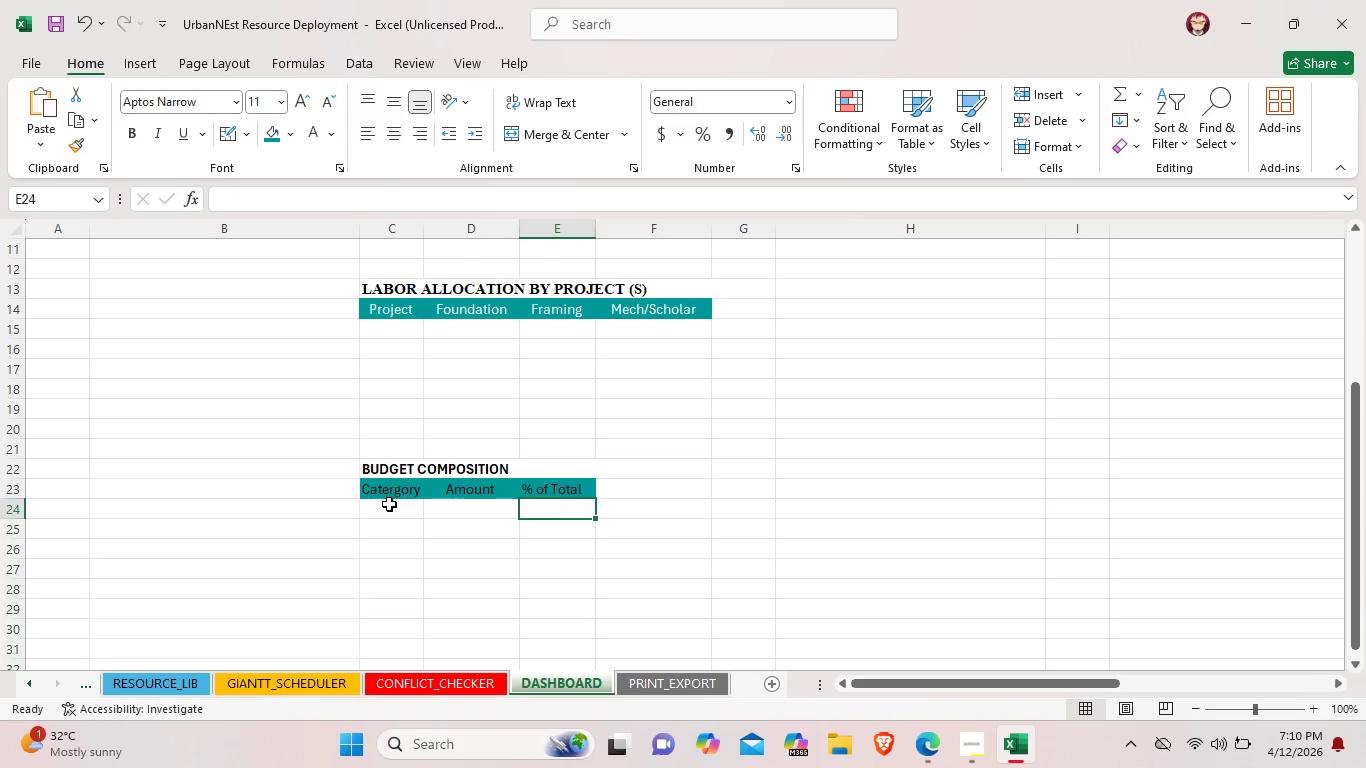 
left_click_drag(start_coordinate=[381, 494], to_coordinate=[543, 526])
 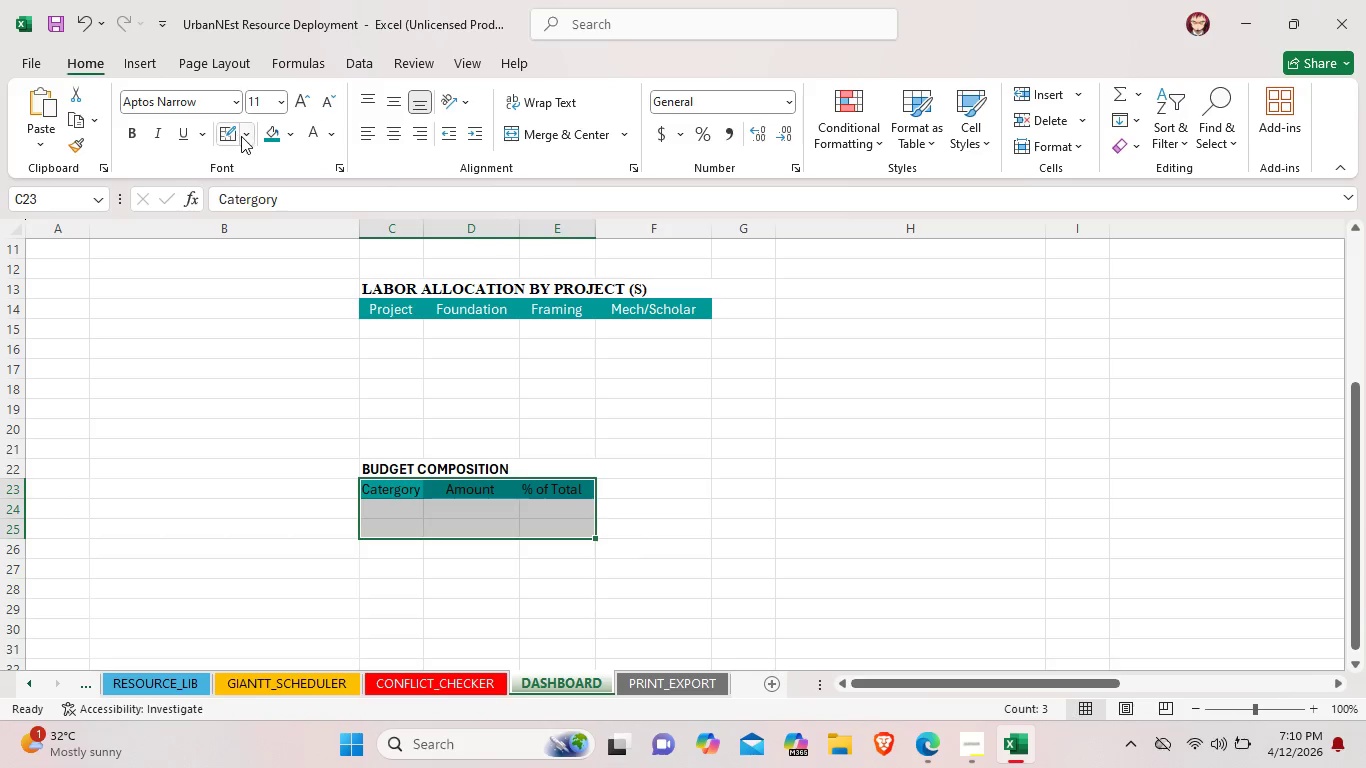 
left_click([244, 136])
 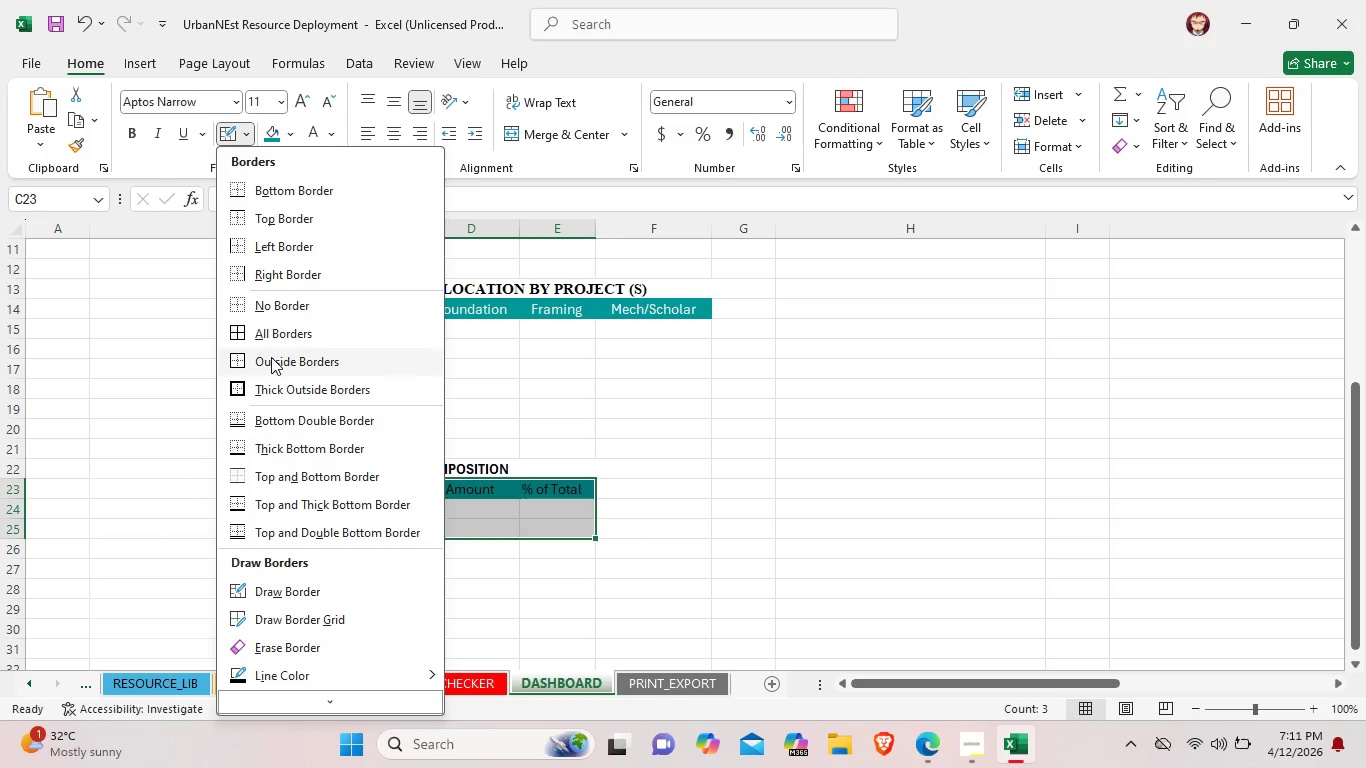 
left_click([278, 339])
 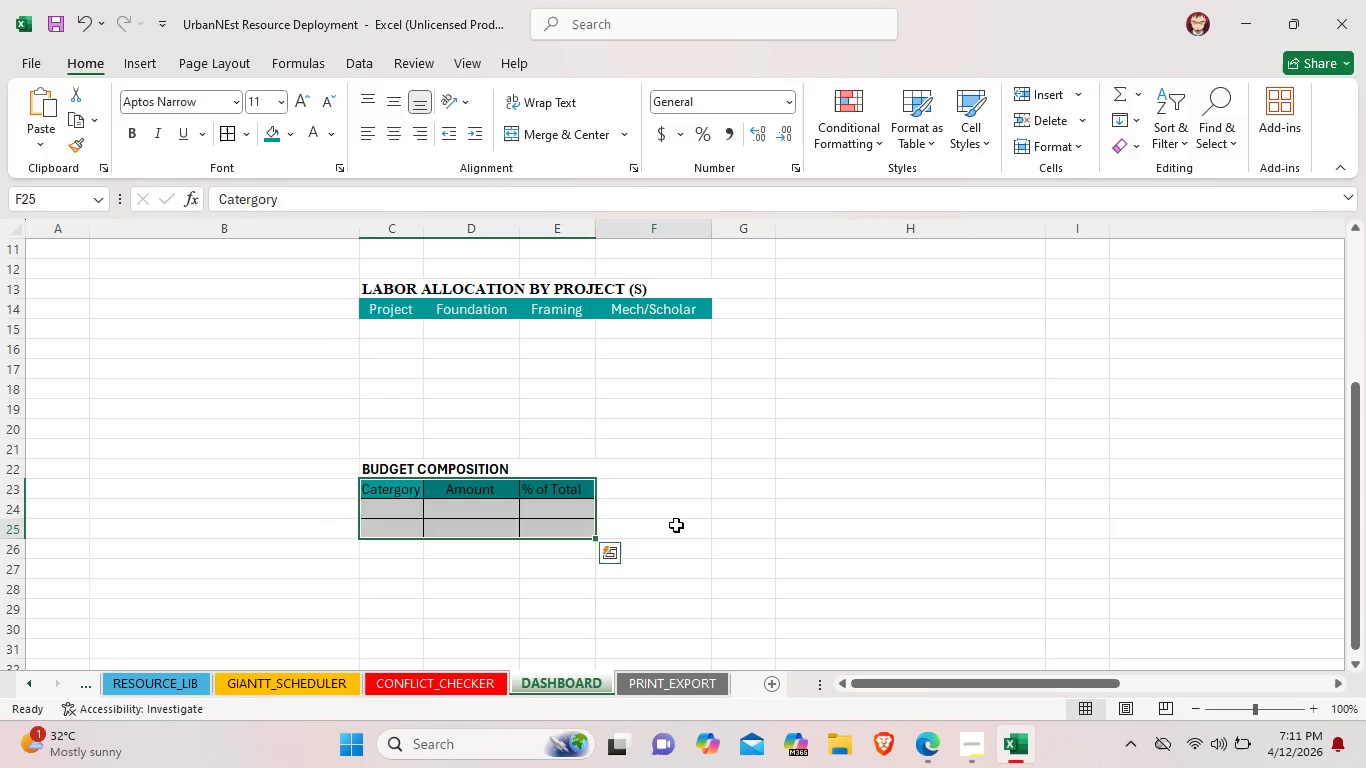 
left_click([676, 525])
 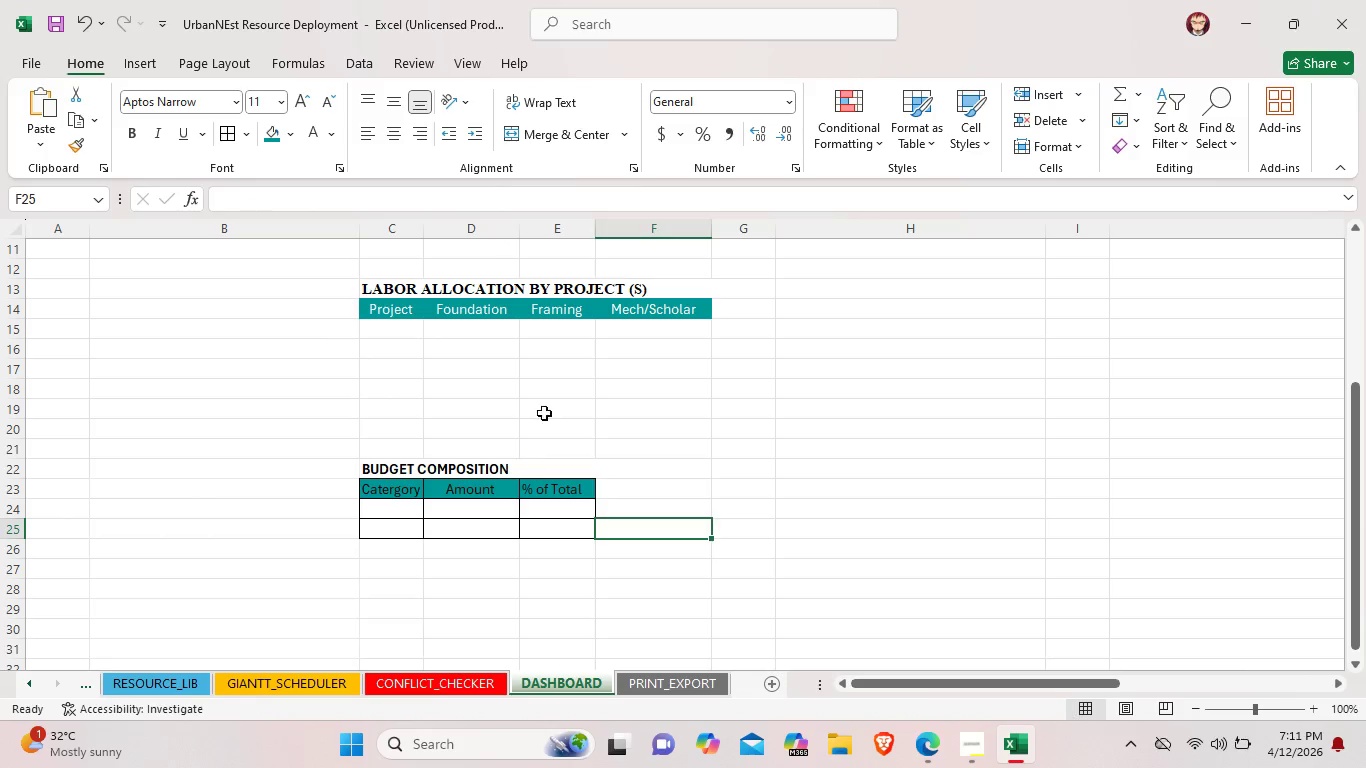 
left_click([519, 231])
 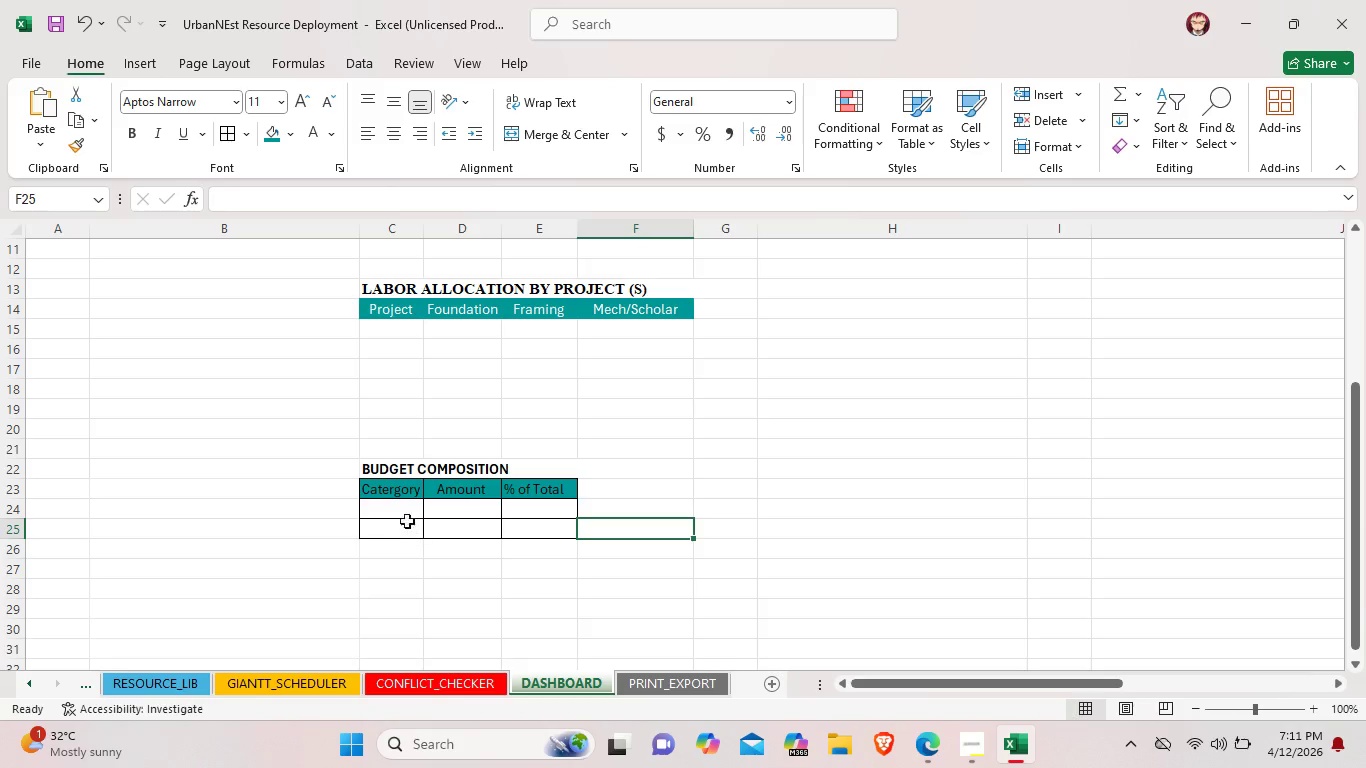 
double_click([399, 511])
 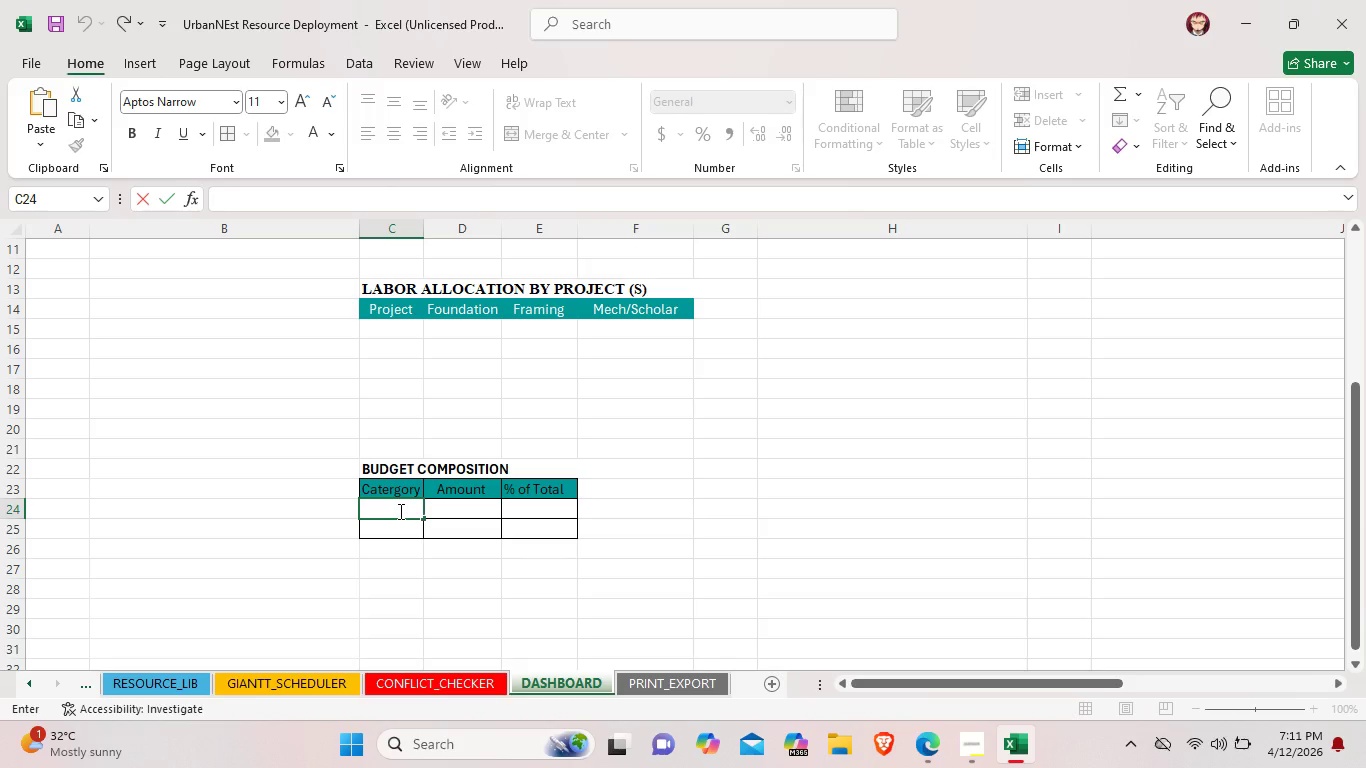 
type(Equipment)
 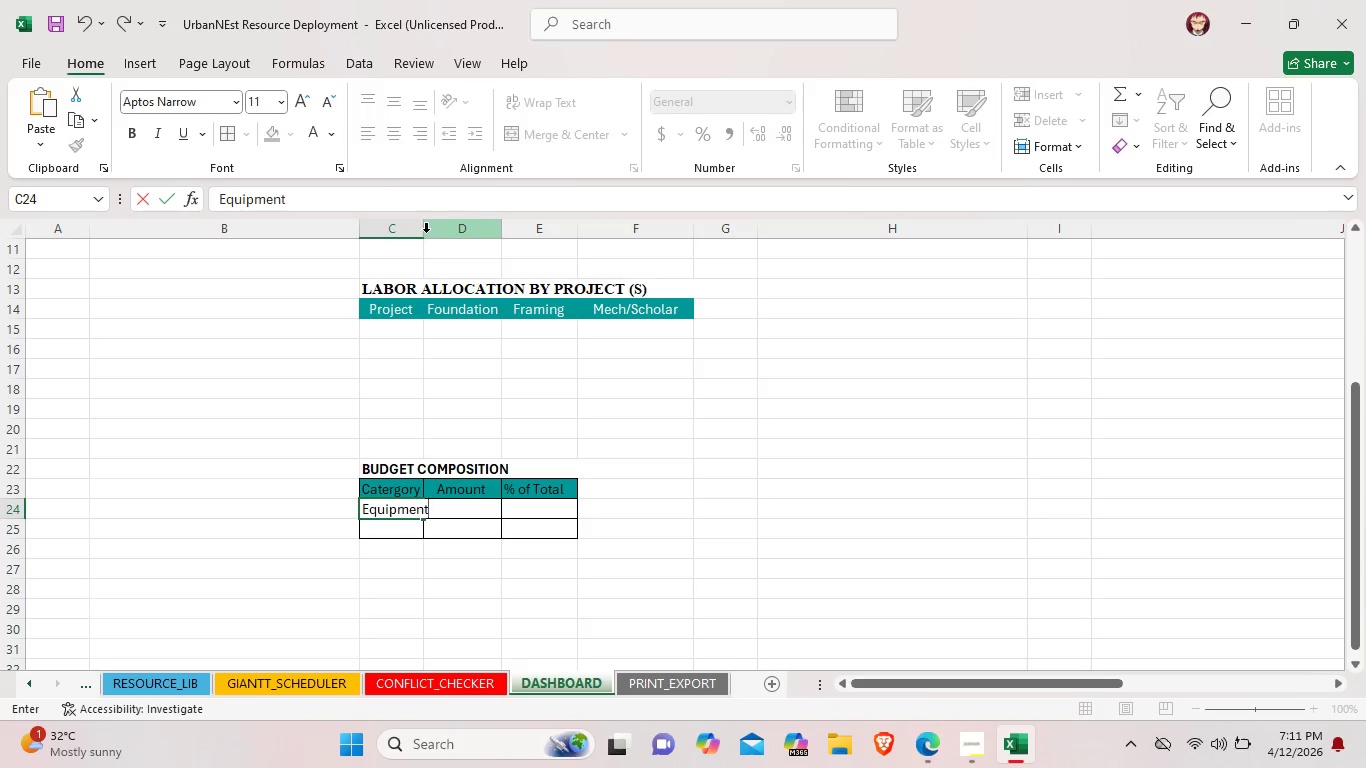 
left_click([422, 232])
 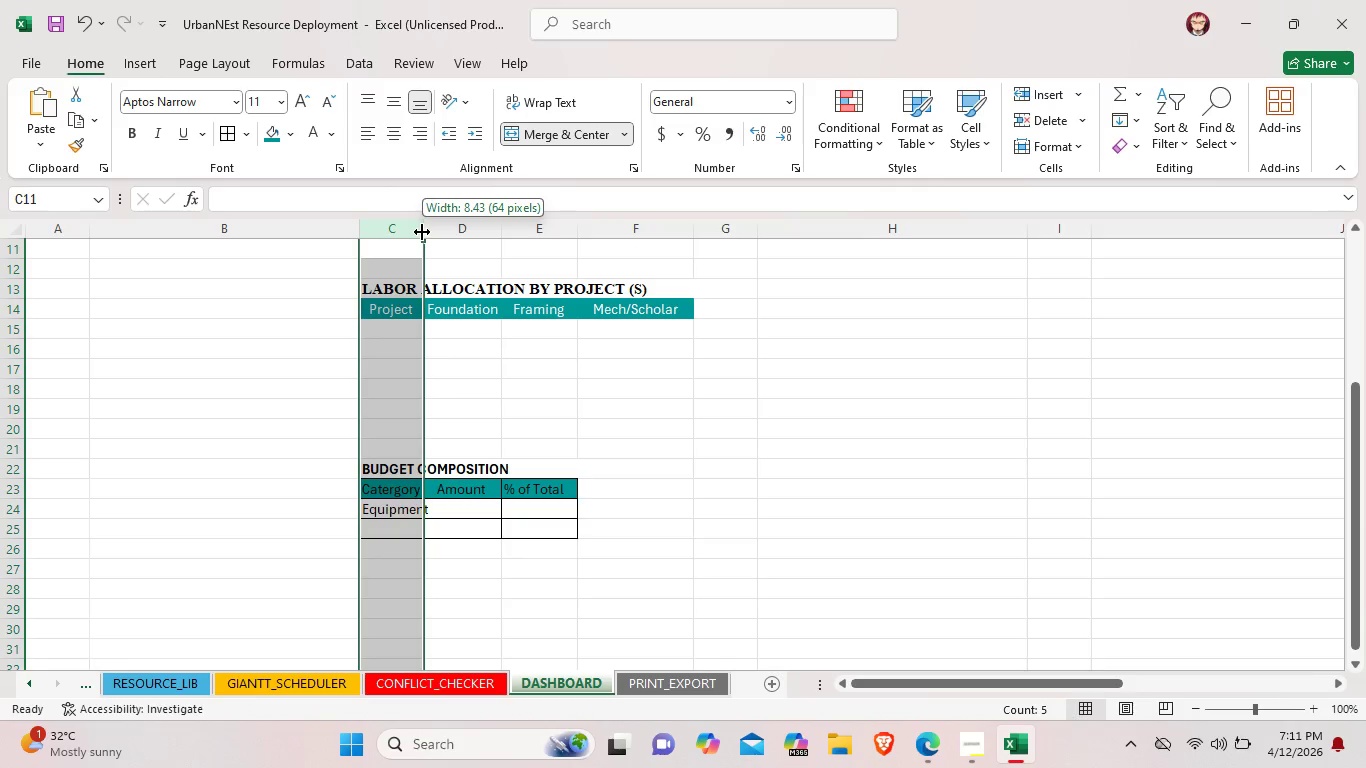 
left_click_drag(start_coordinate=[422, 232], to_coordinate=[431, 233])
 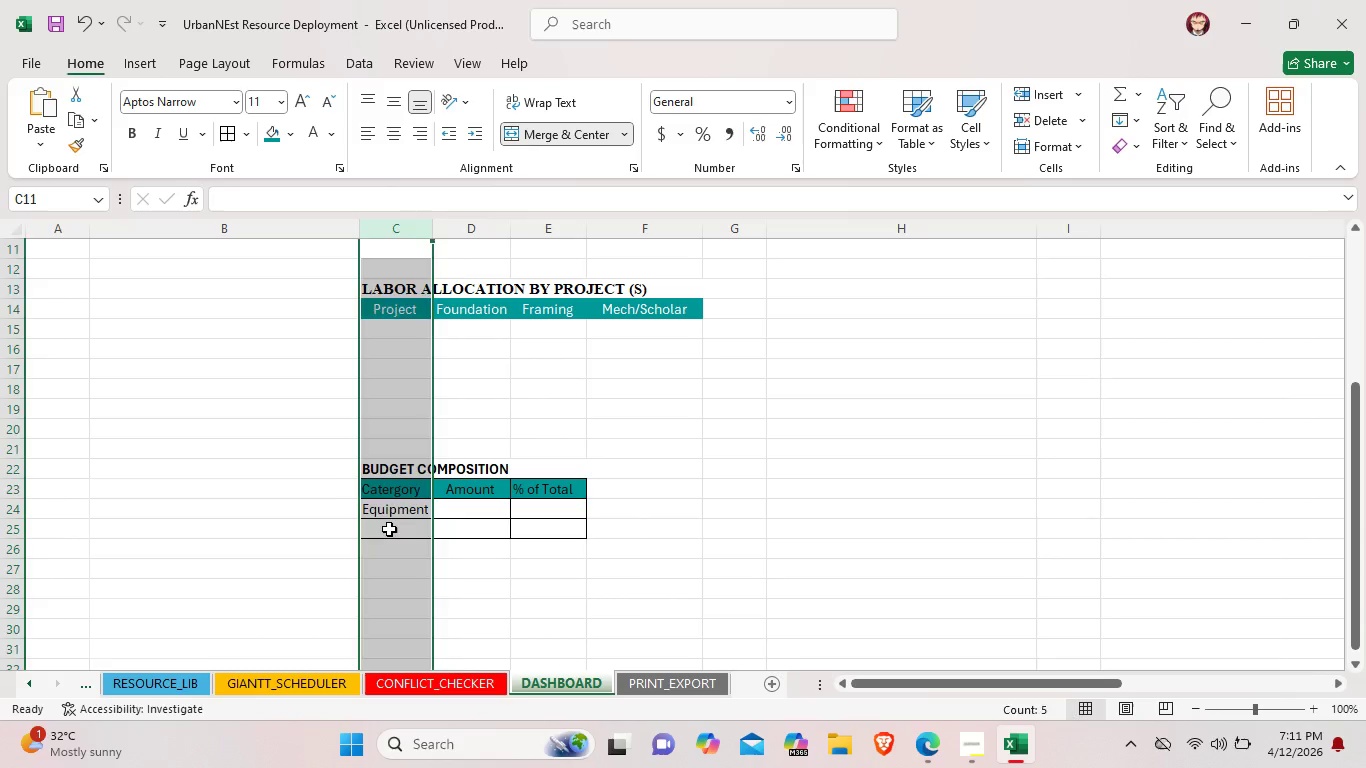 
double_click([389, 529])
 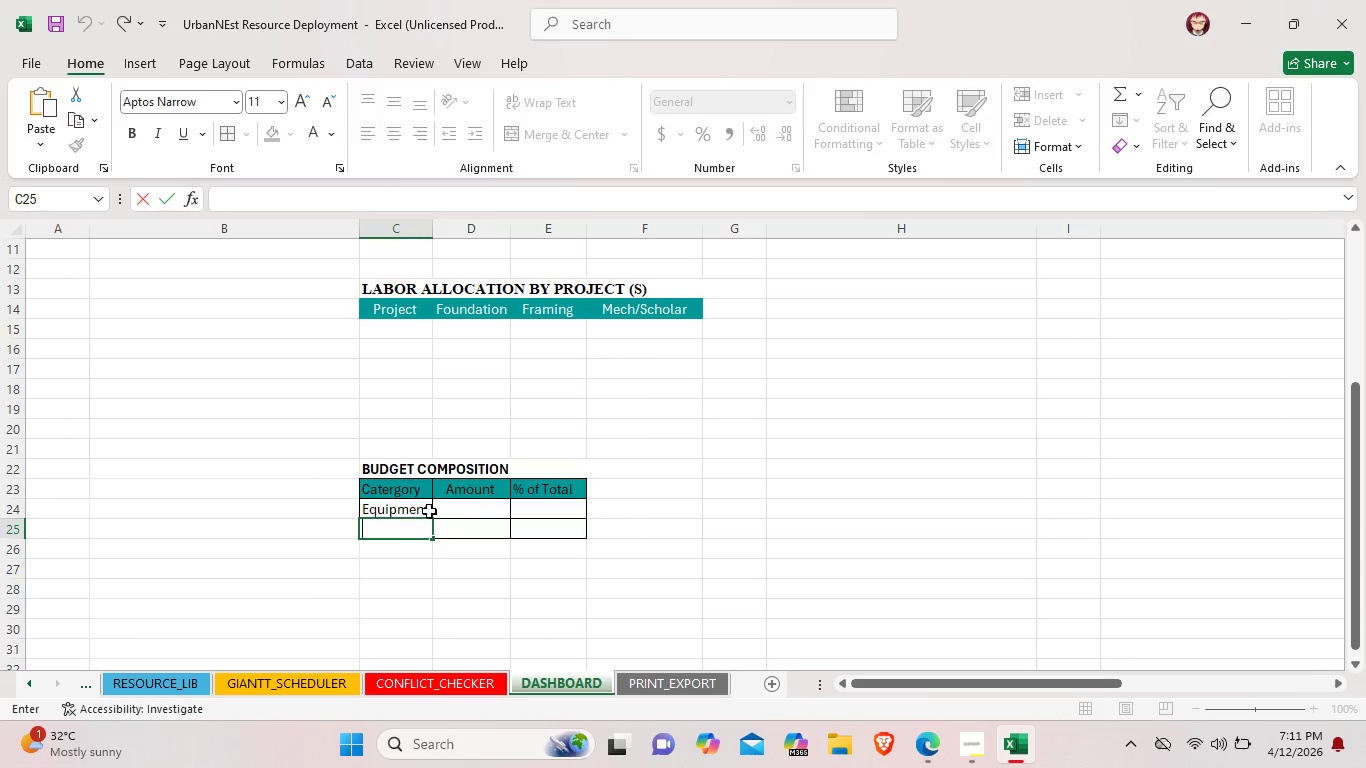 
double_click([427, 509])
 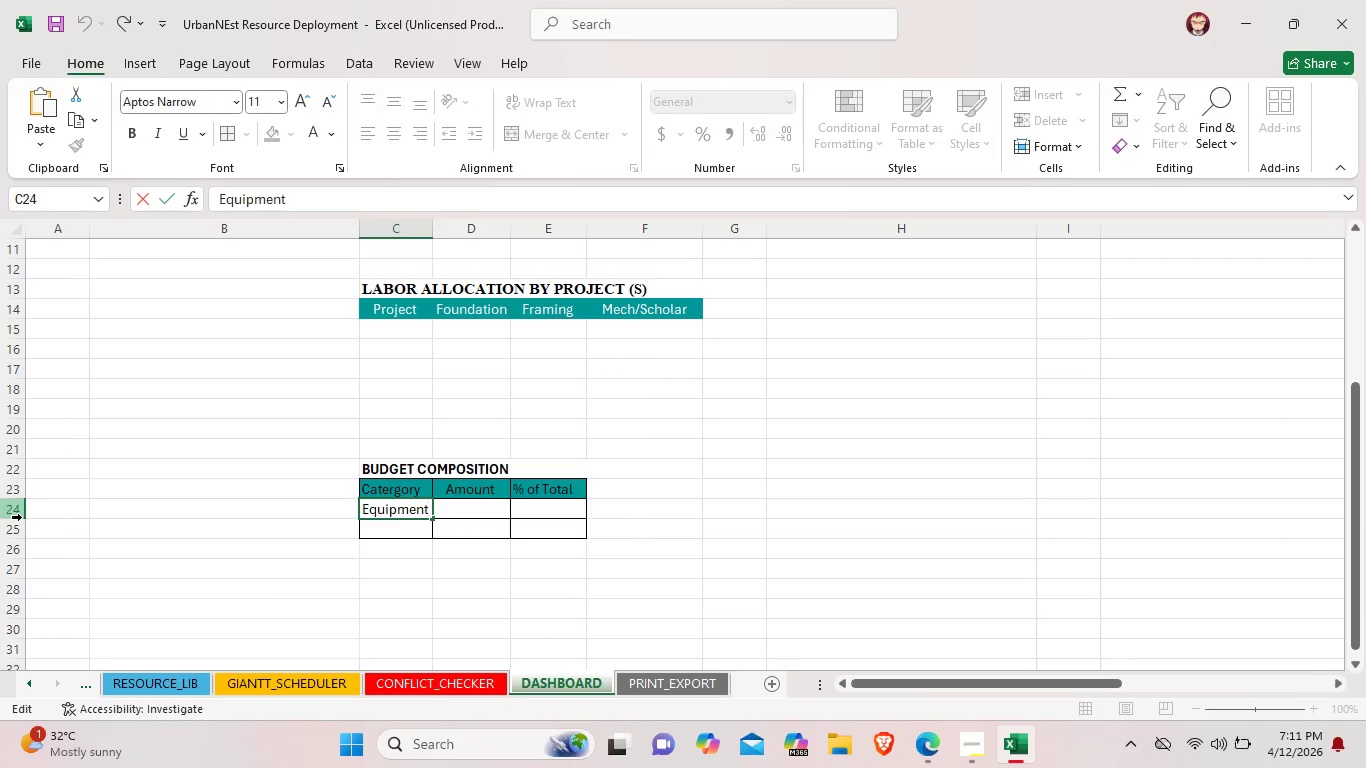 
left_click([21, 517])
 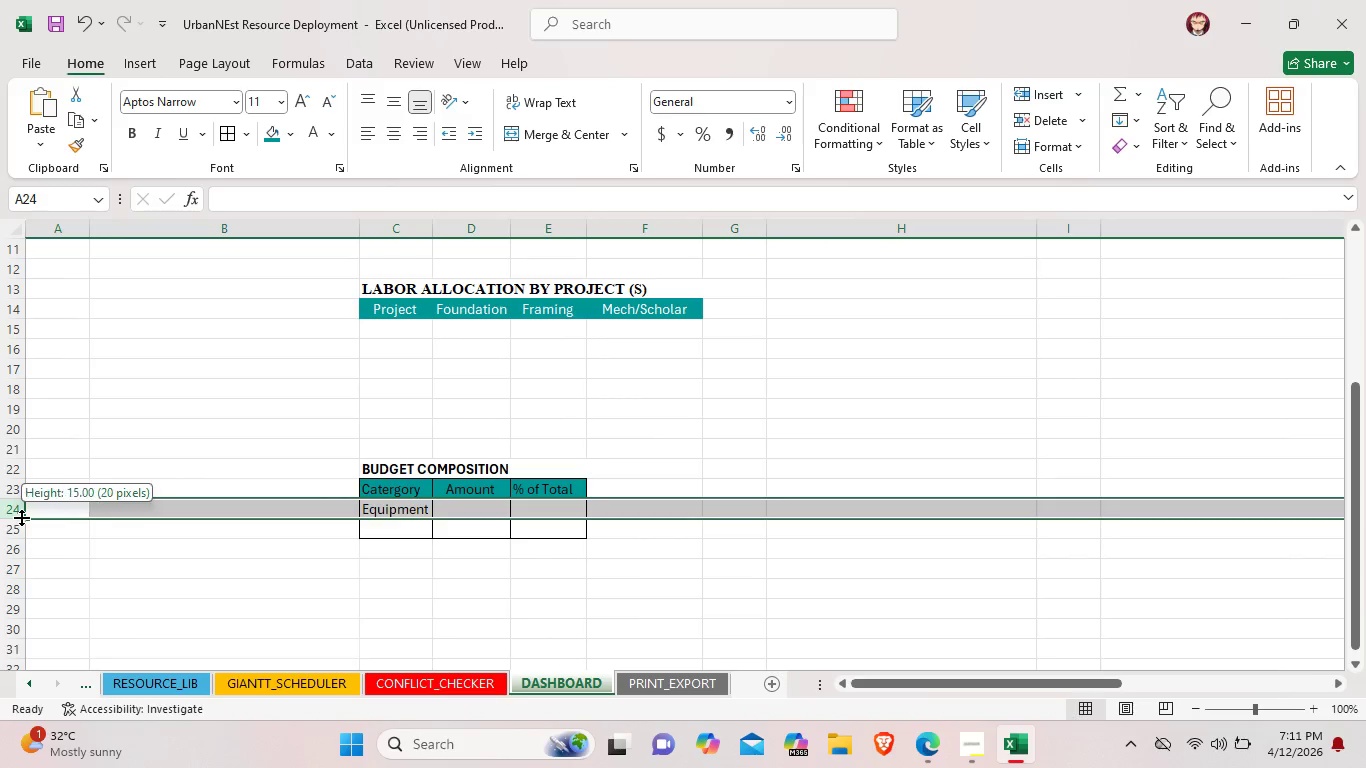 
left_click_drag(start_coordinate=[21, 517], to_coordinate=[21, 529])
 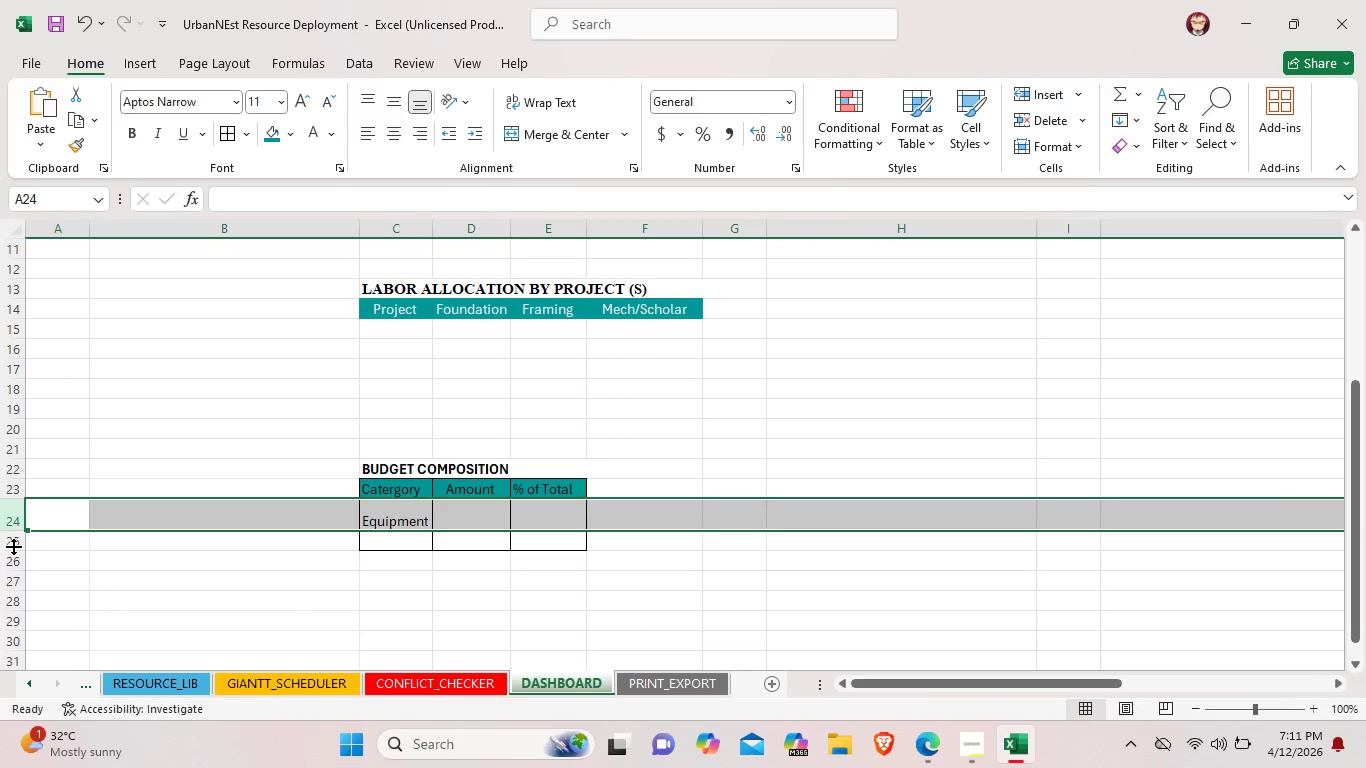 
left_click_drag(start_coordinate=[13, 546], to_coordinate=[13, 557])
 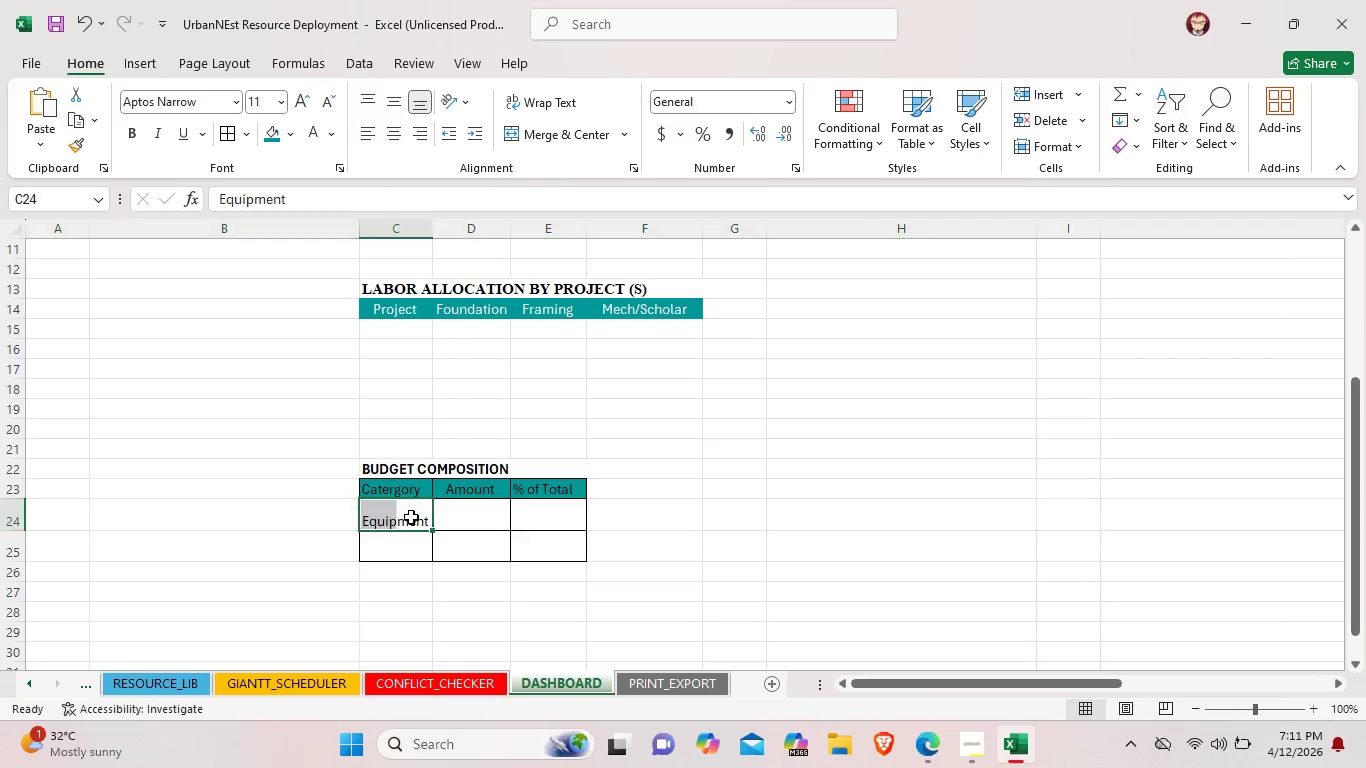 
double_click([411, 517])
 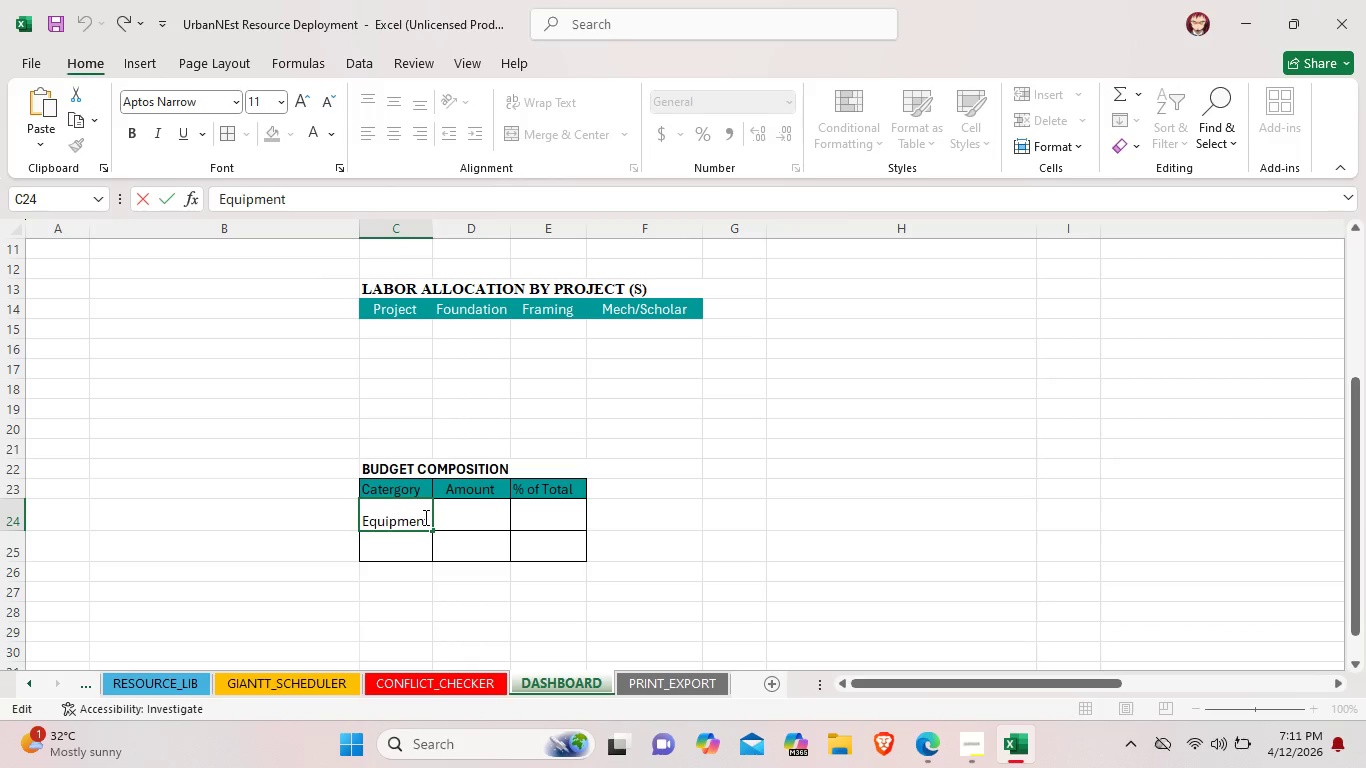 
left_click([424, 517])
 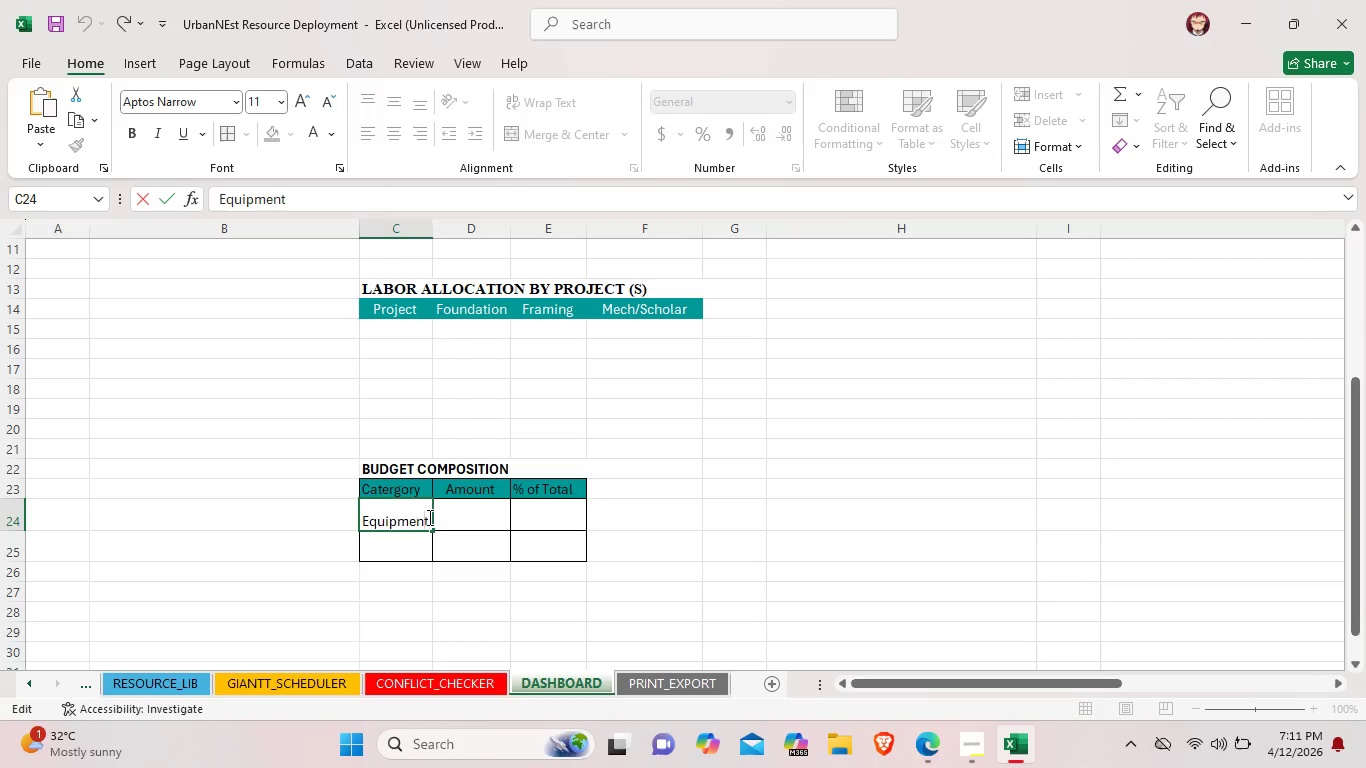 
left_click([428, 517])
 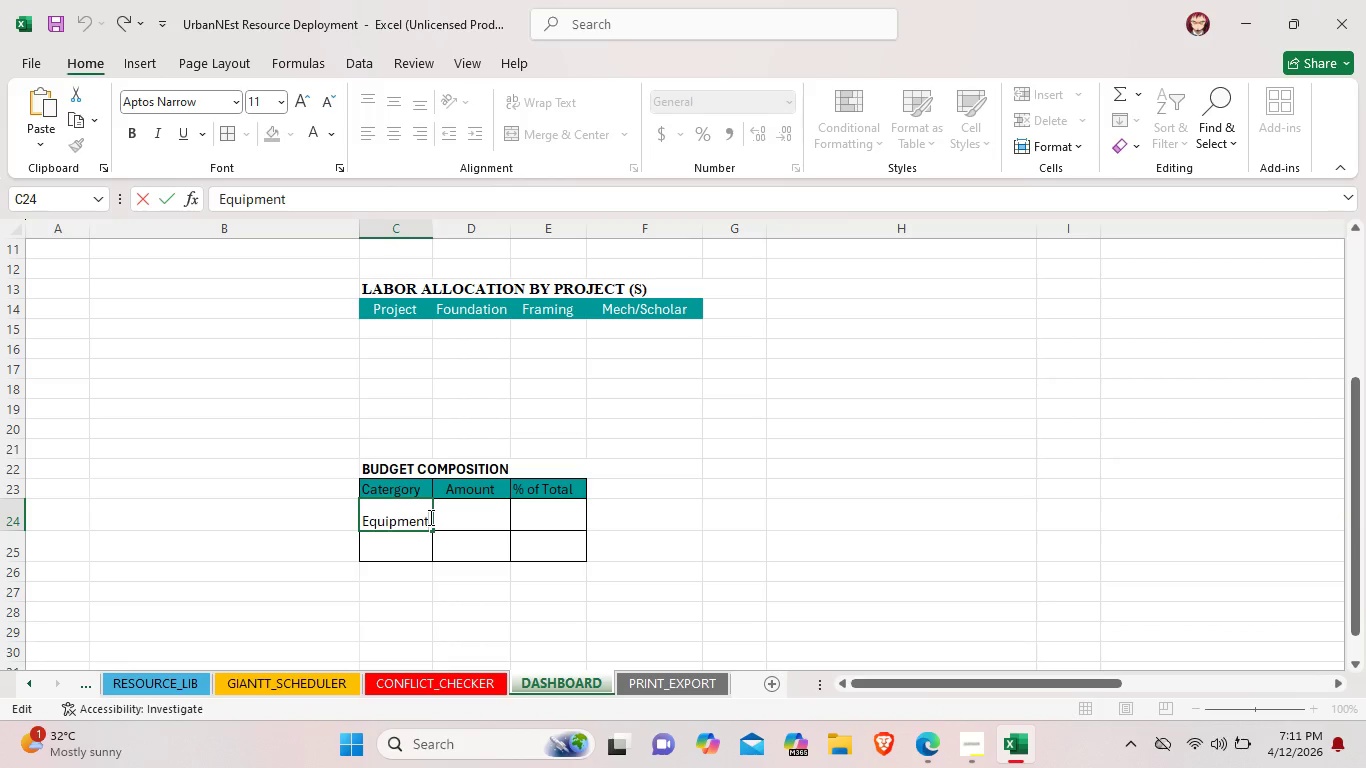 
type(Rental)
 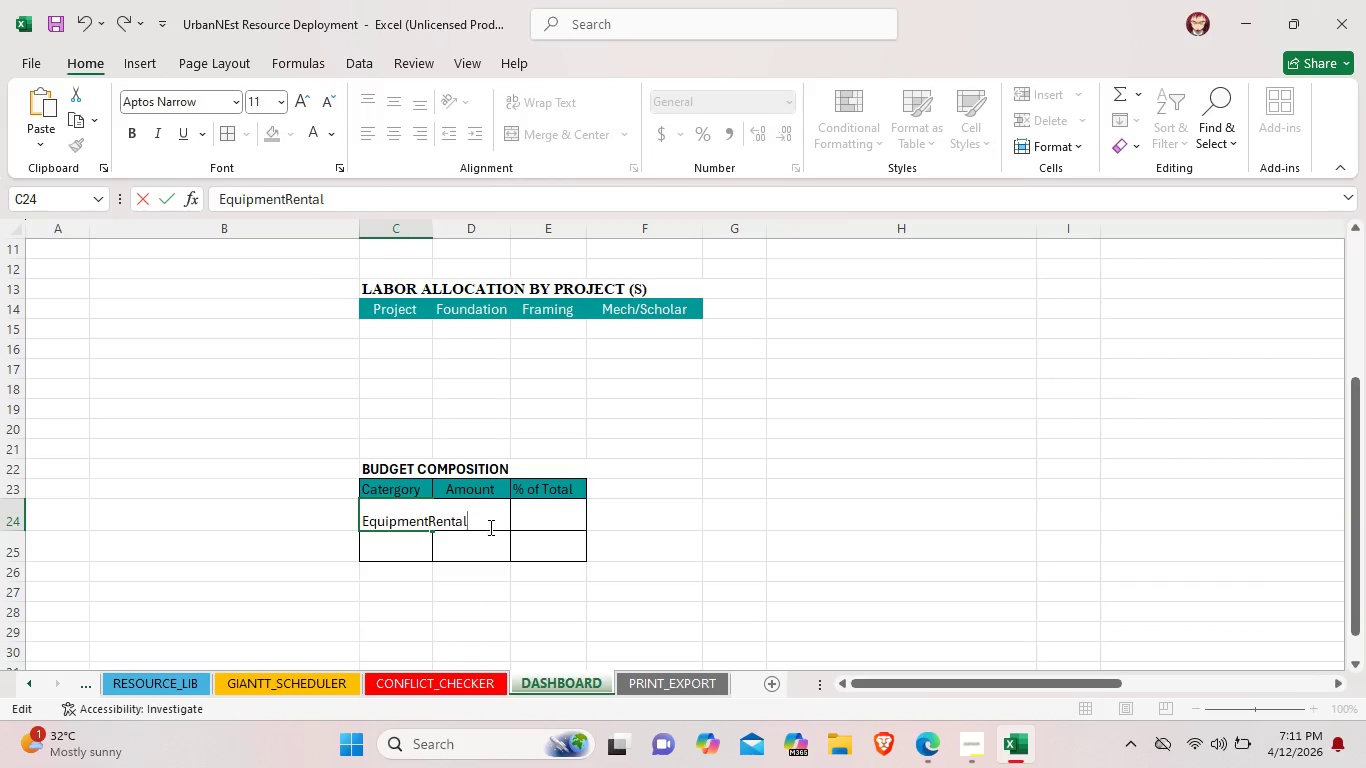 
left_click_drag(start_coordinate=[488, 528], to_coordinate=[371, 526])
 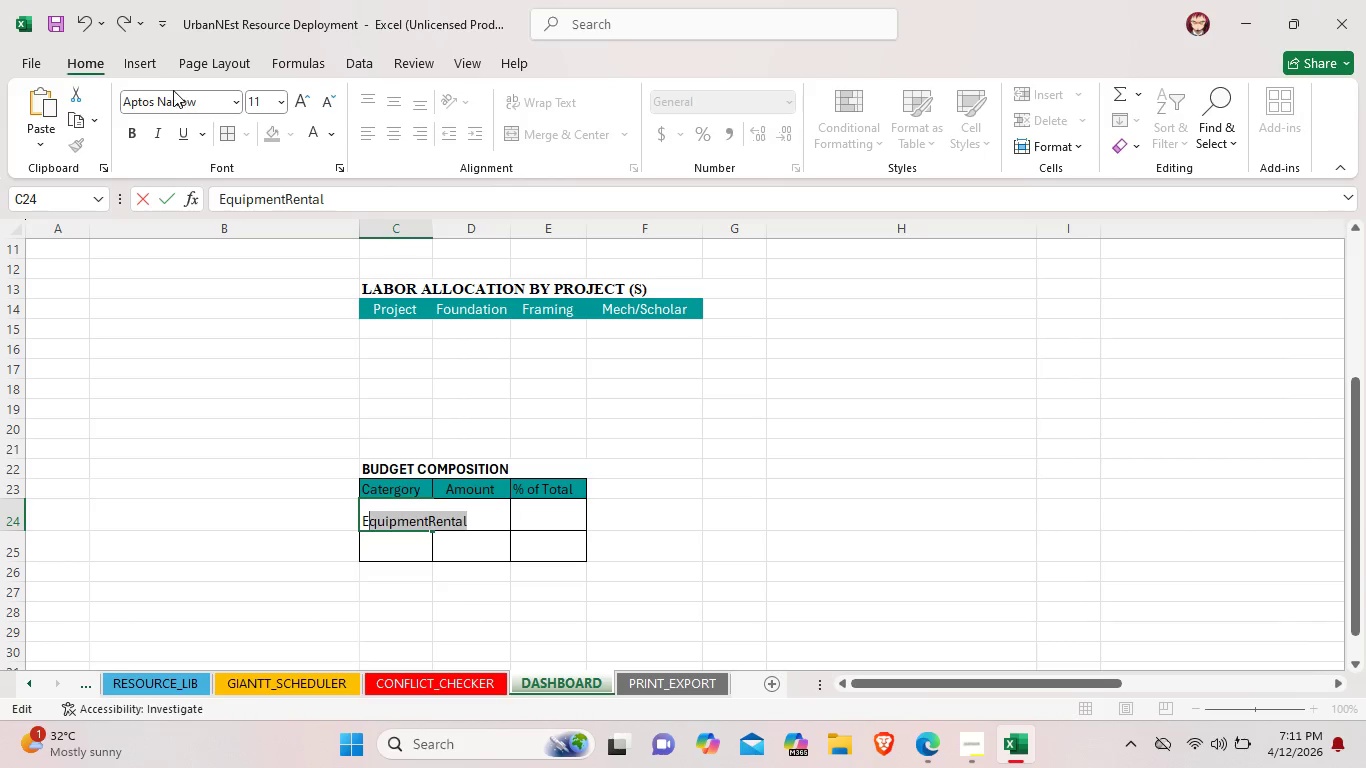 
left_click([933, 599])
 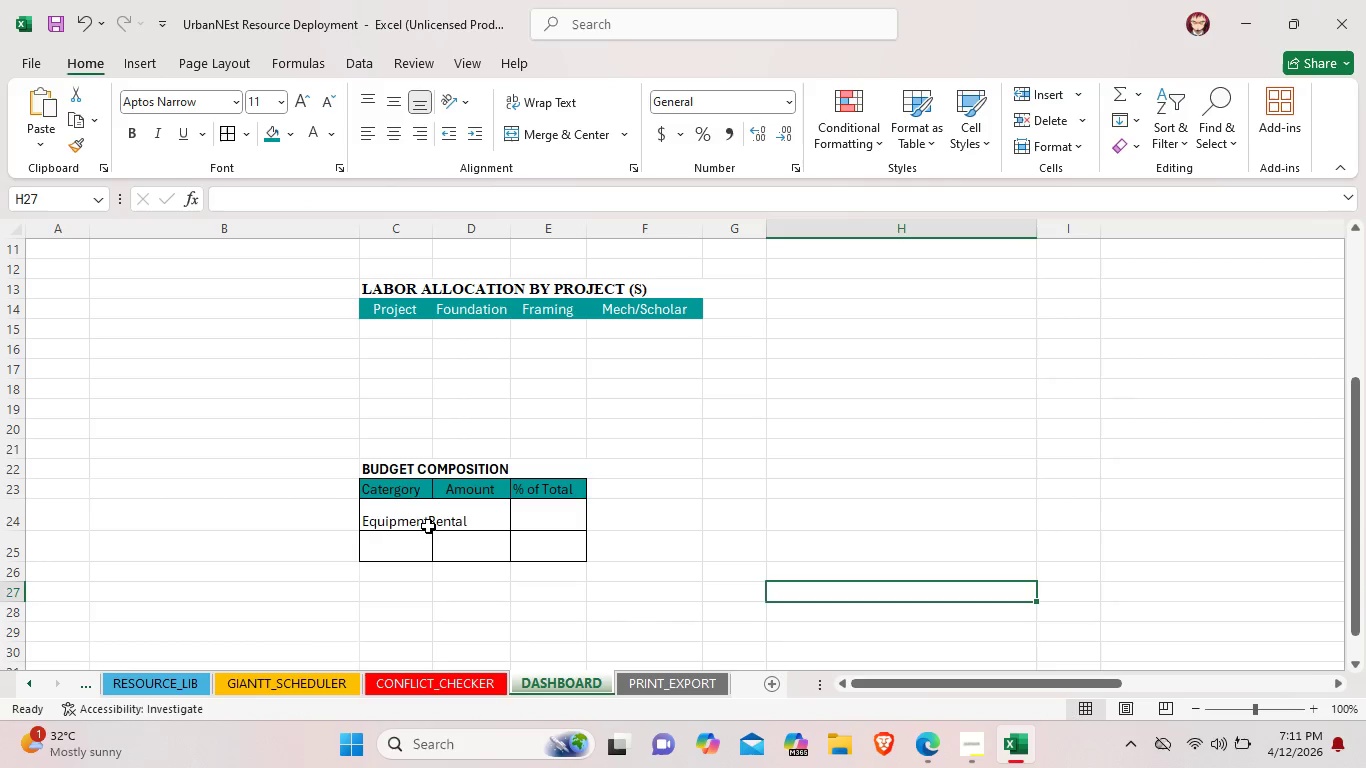 
double_click([428, 526])
 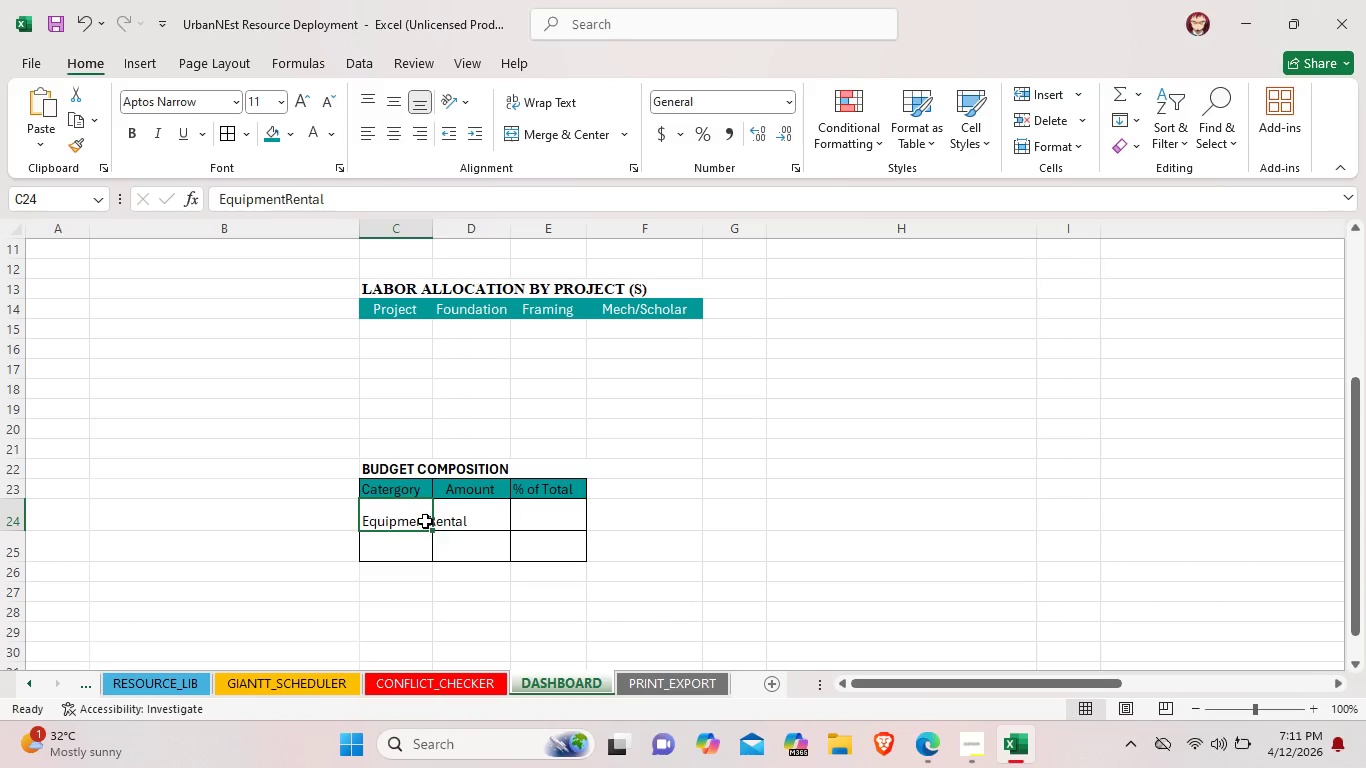 
double_click([425, 521])
 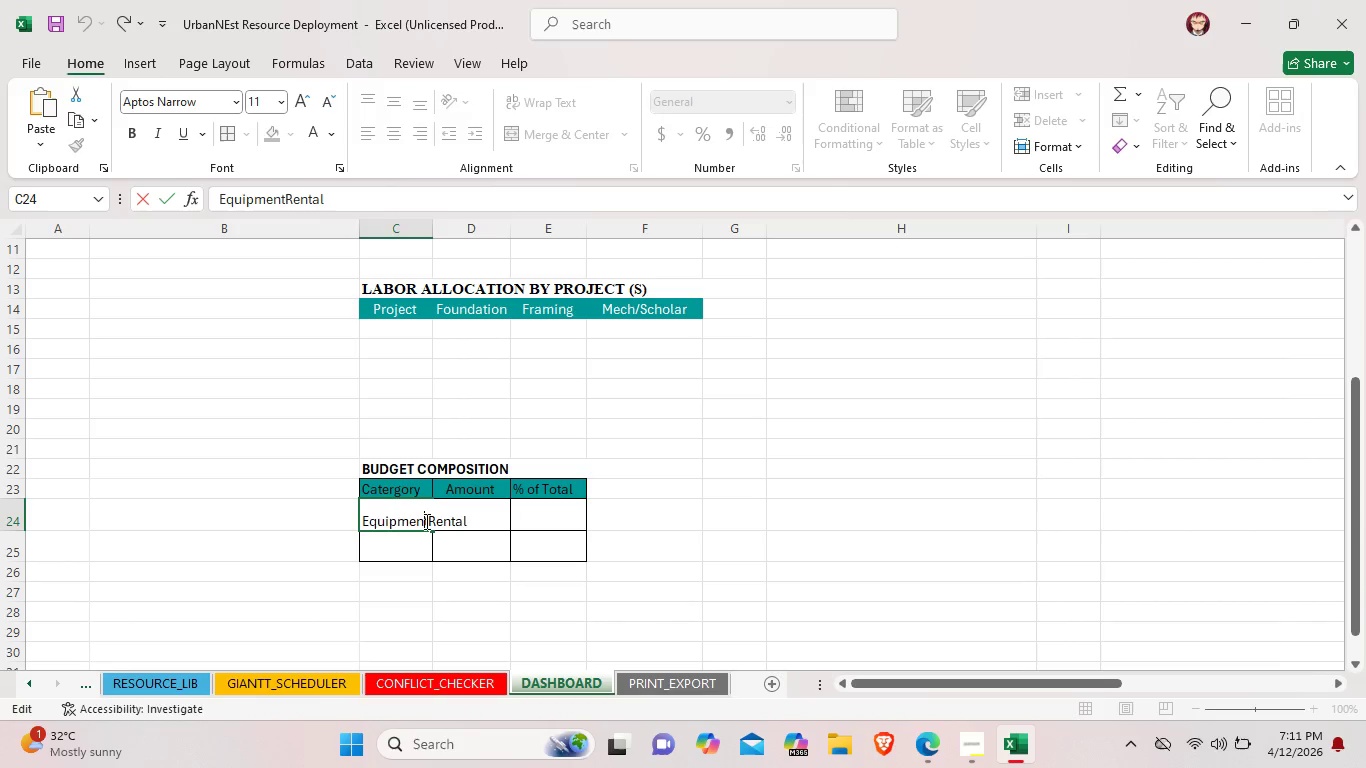 
triple_click([425, 521])
 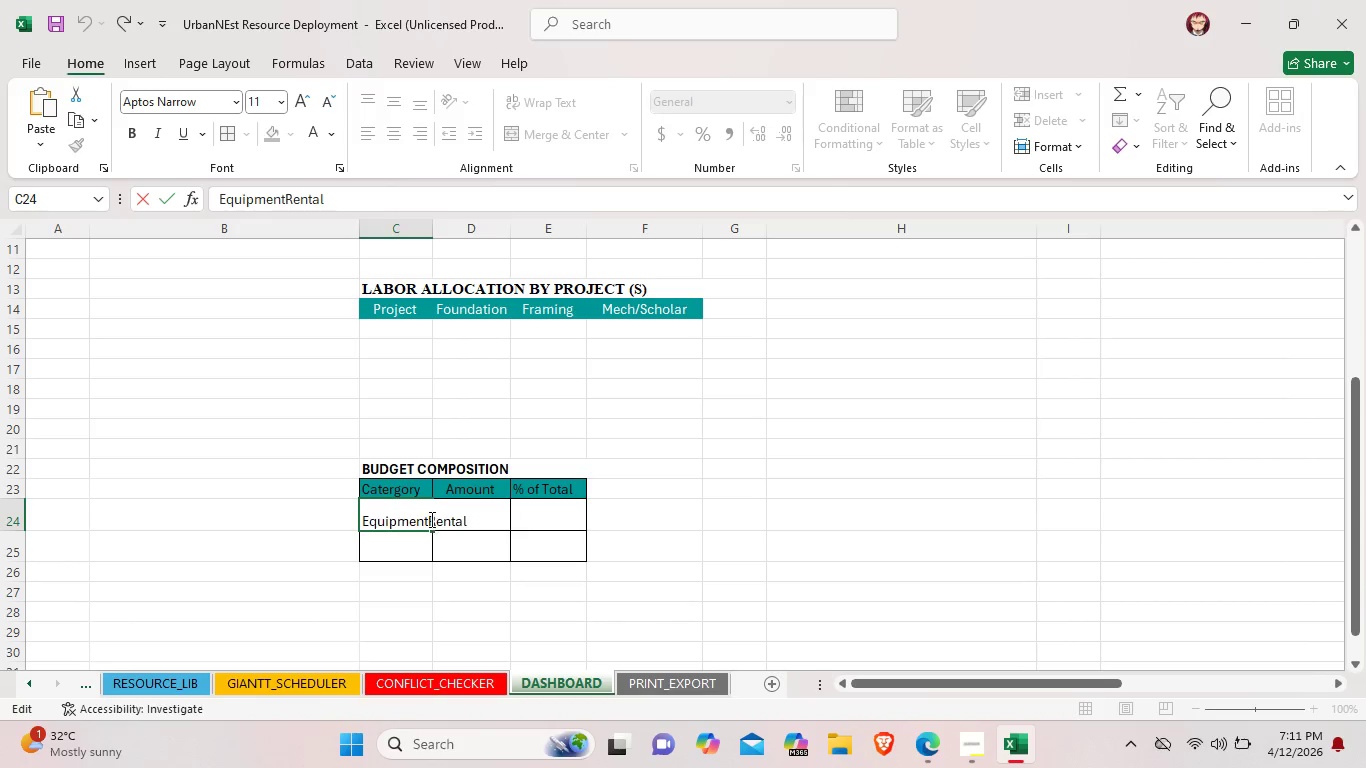 
left_click([426, 517])
 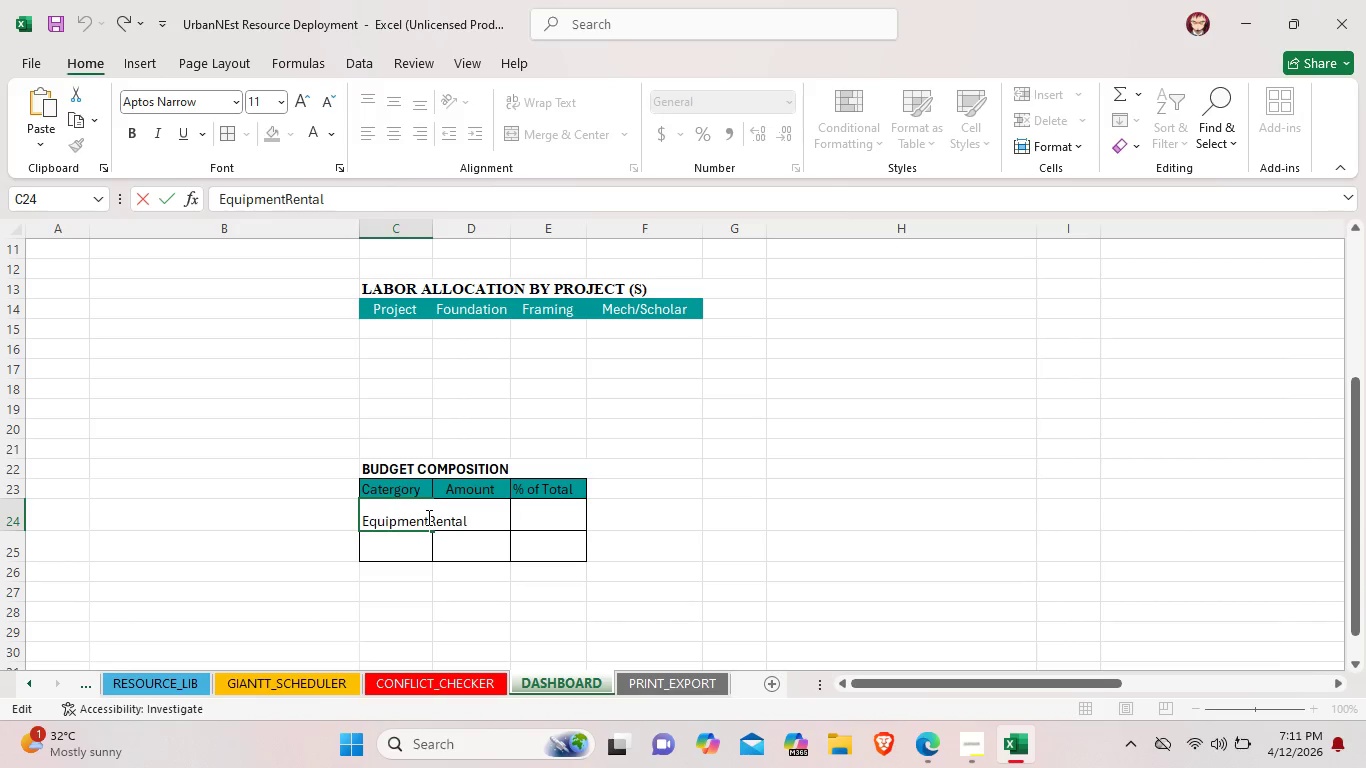 
left_click([427, 517])
 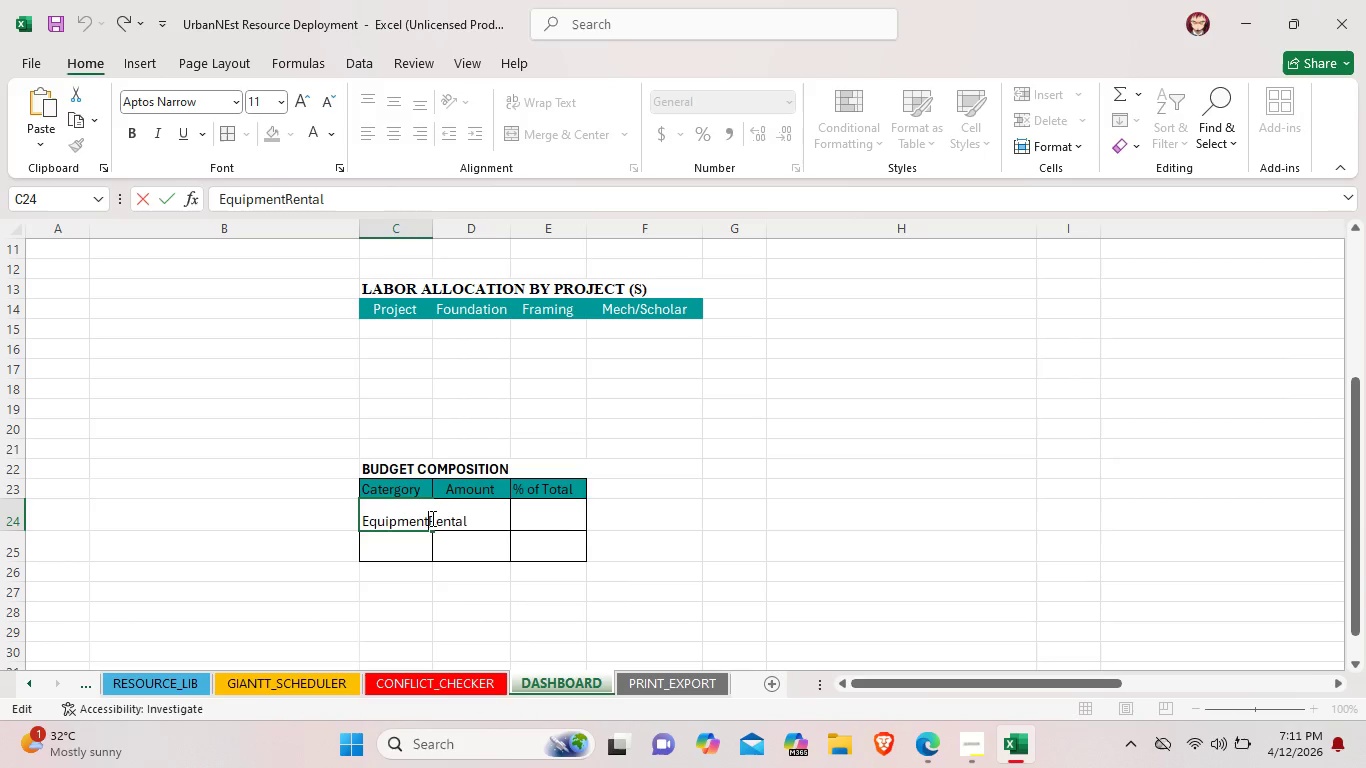 
key(Enter)
 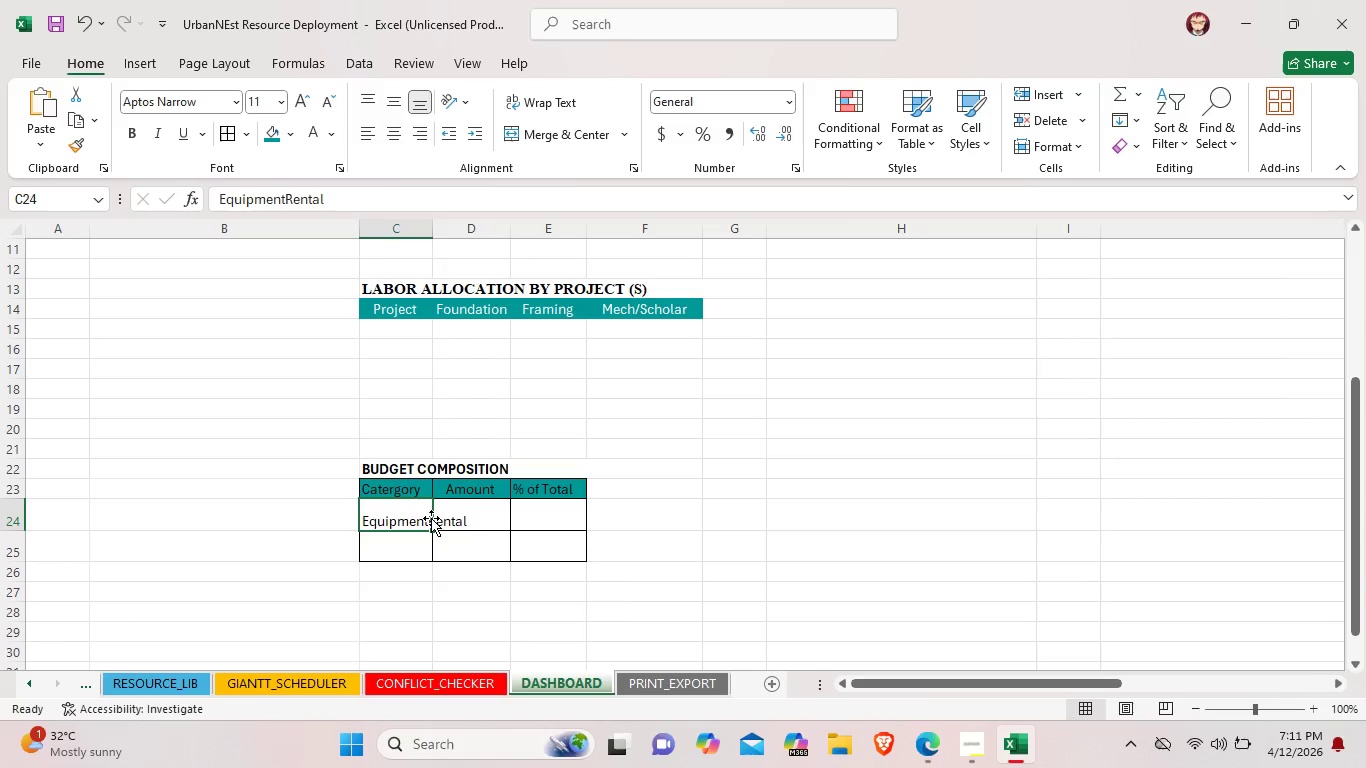 
double_click([431, 518])
 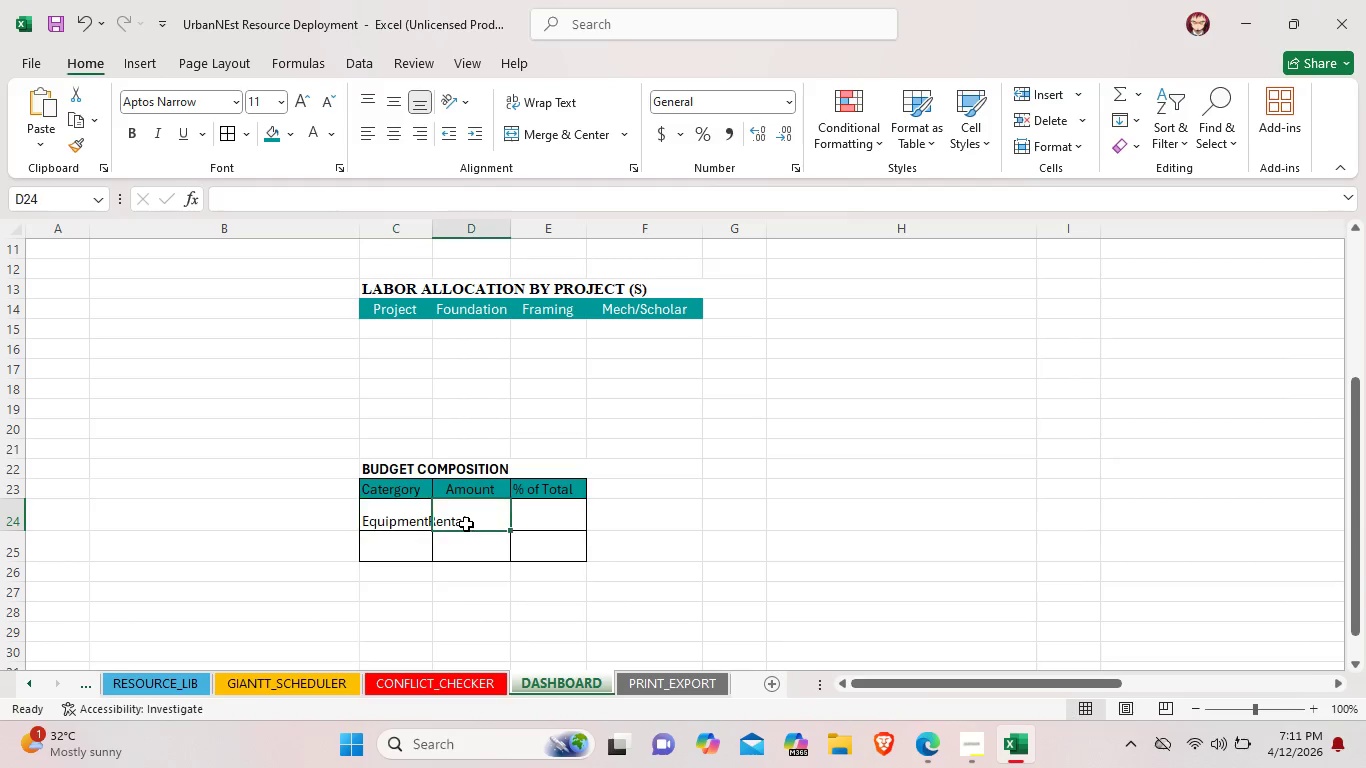 
left_click([466, 524])
 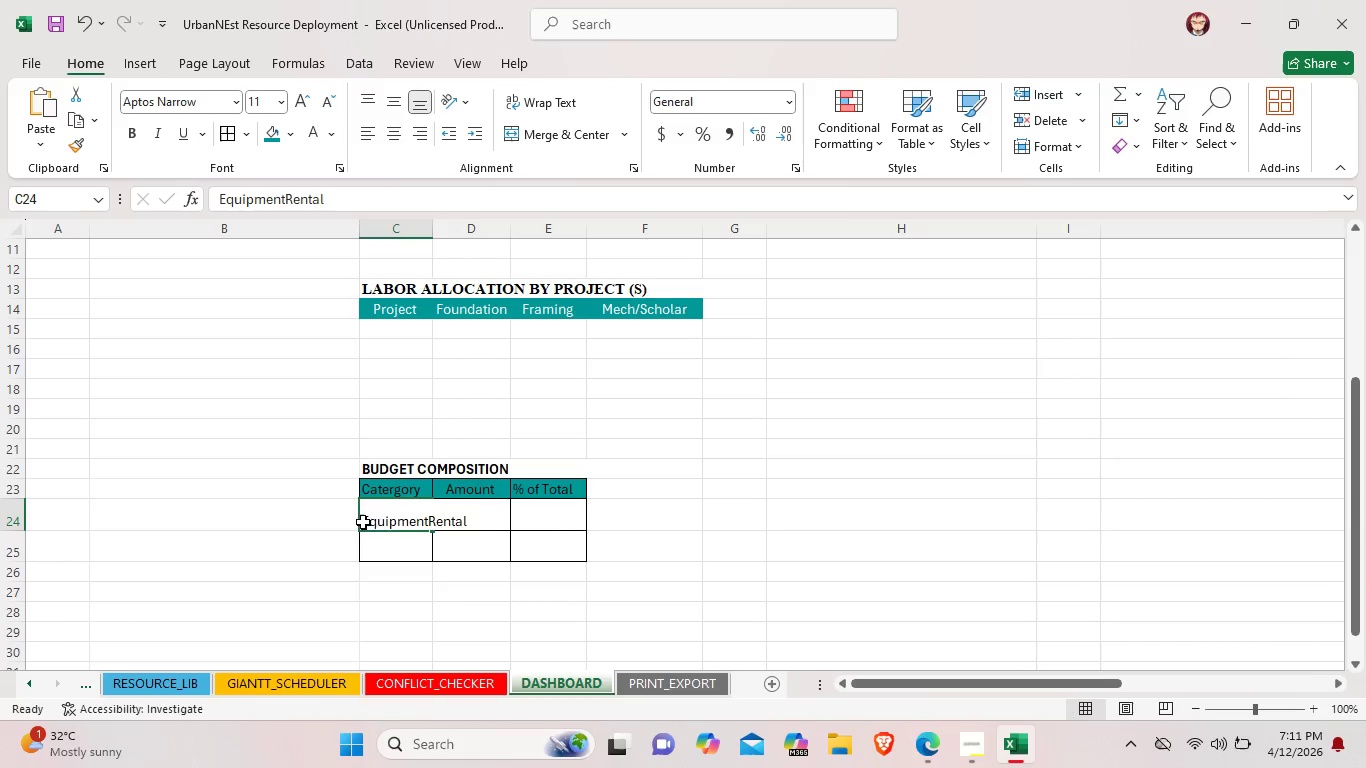 
double_click([363, 522])
 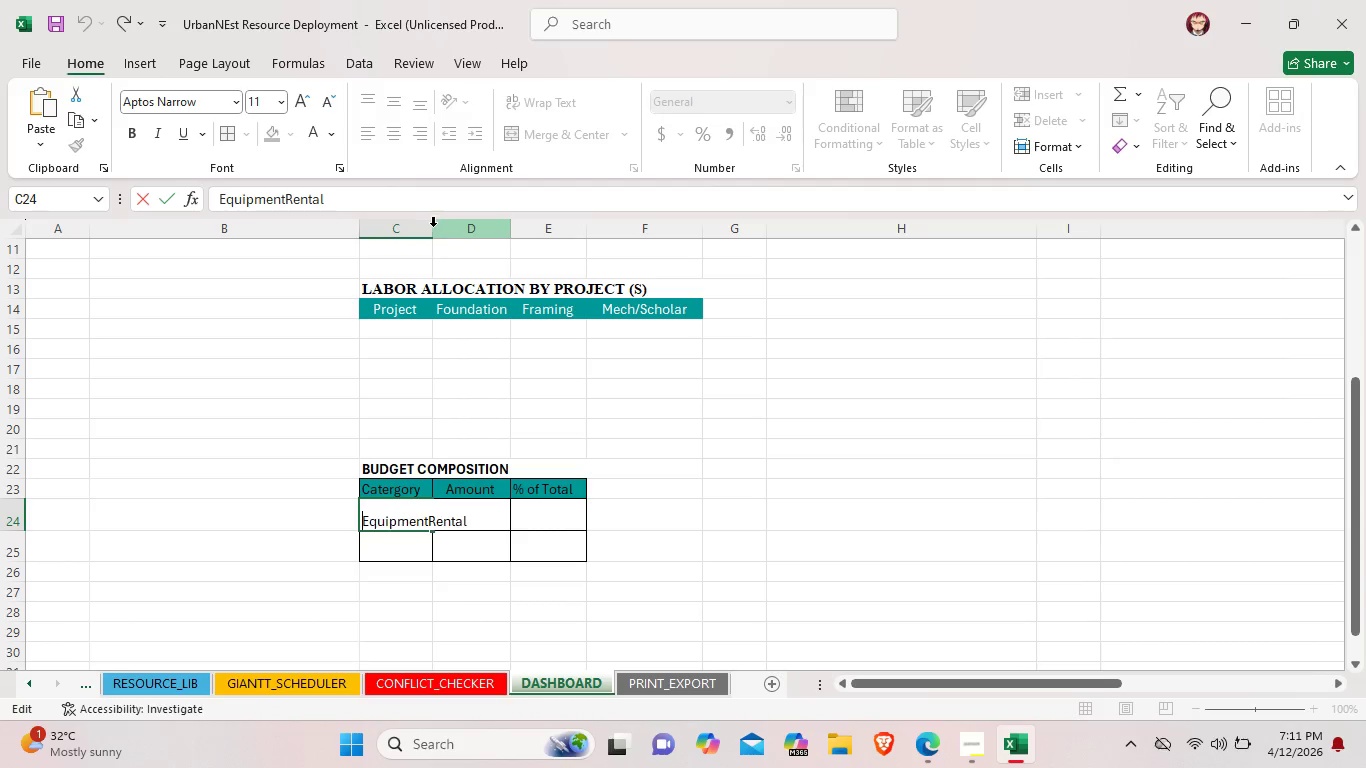 
left_click([432, 229])
 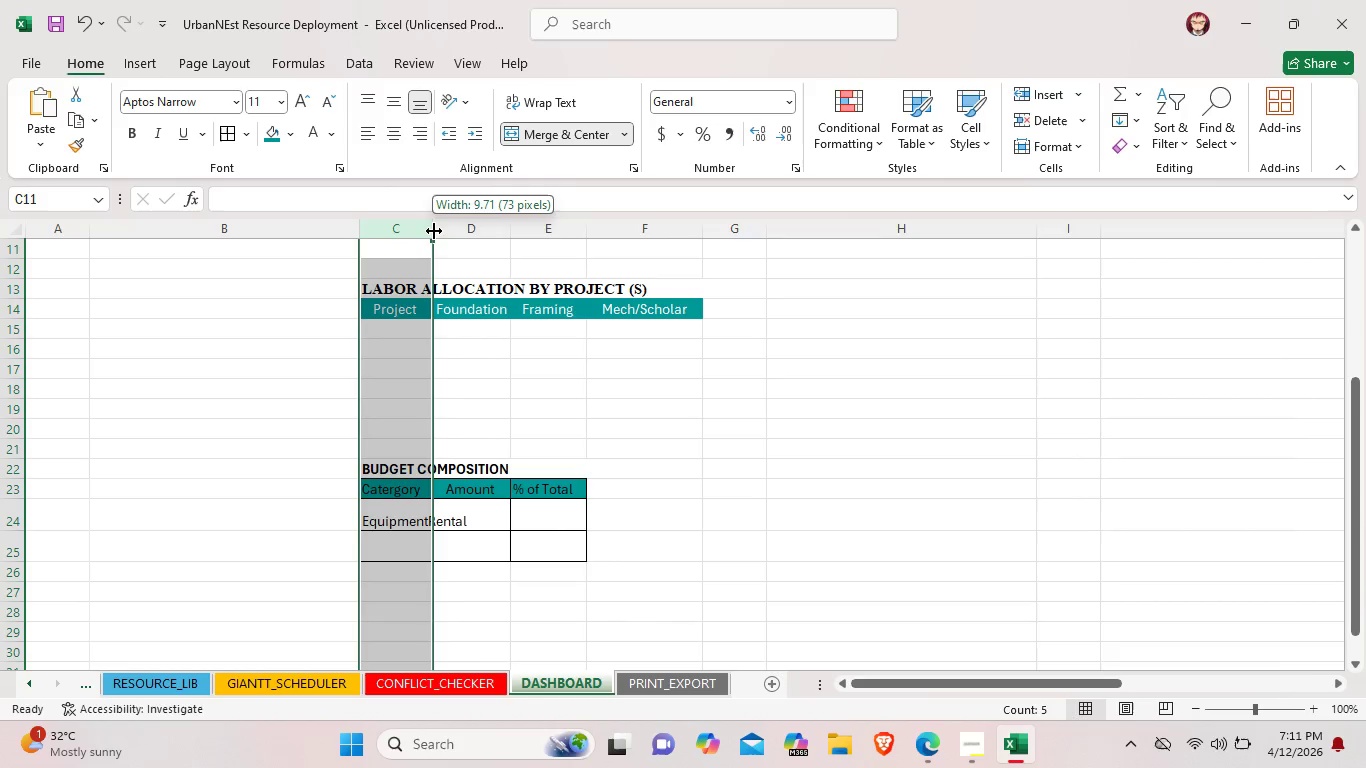 
left_click_drag(start_coordinate=[432, 229], to_coordinate=[465, 239])
 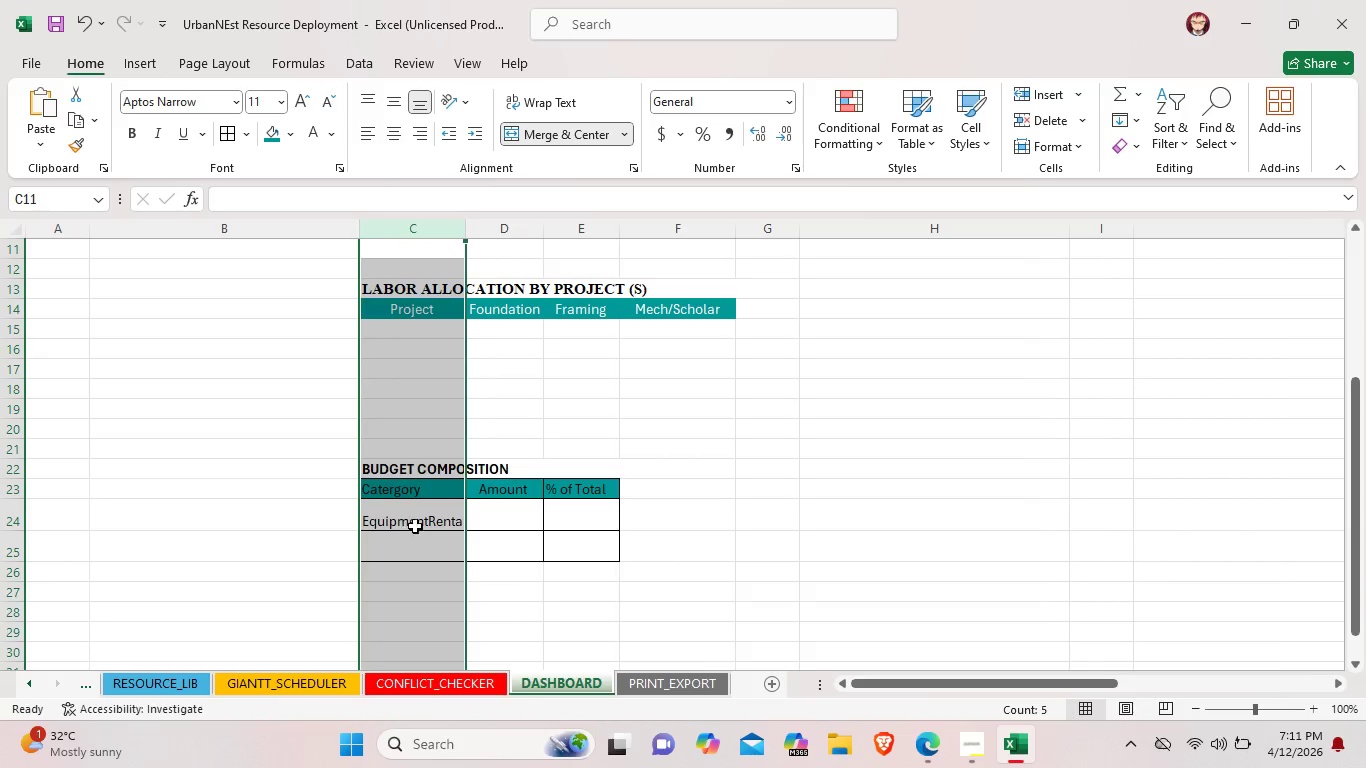 
left_click([419, 522])
 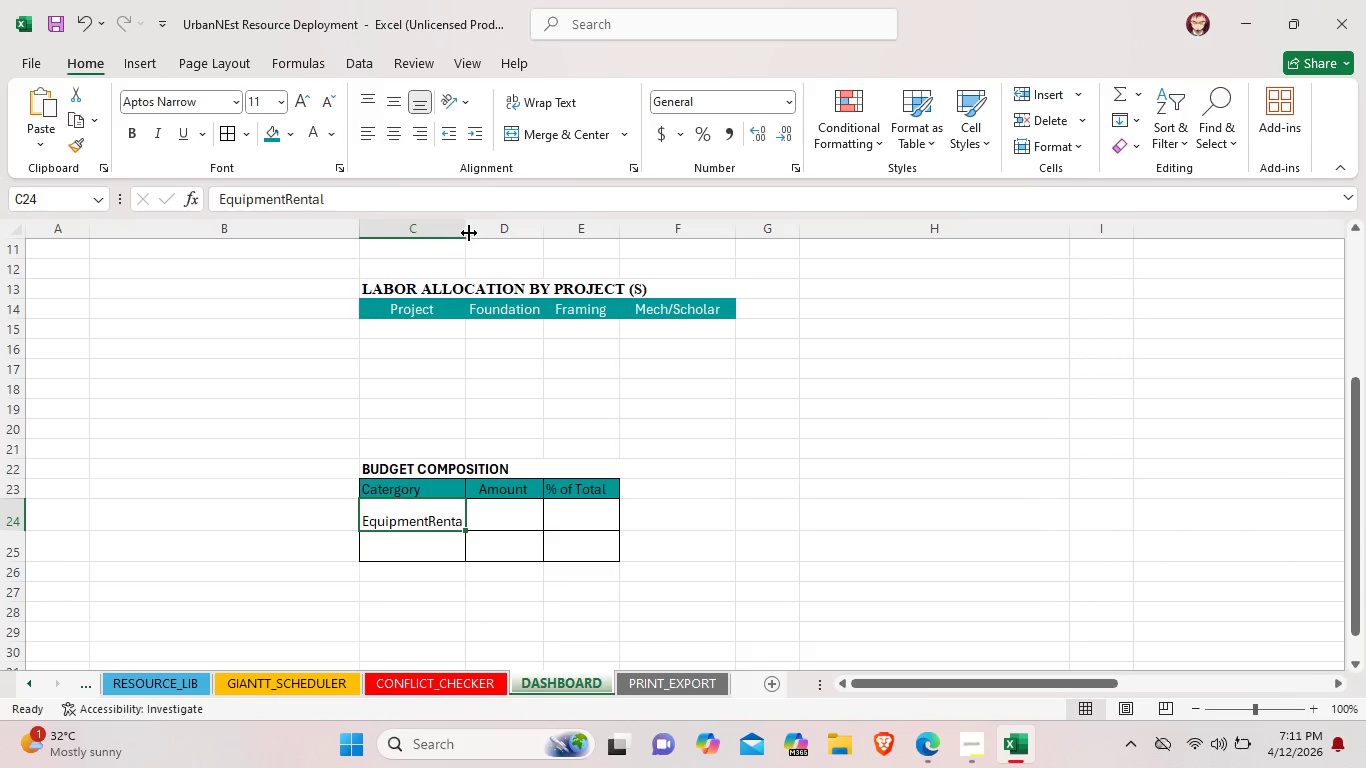 
left_click_drag(start_coordinate=[467, 233], to_coordinate=[480, 233])
 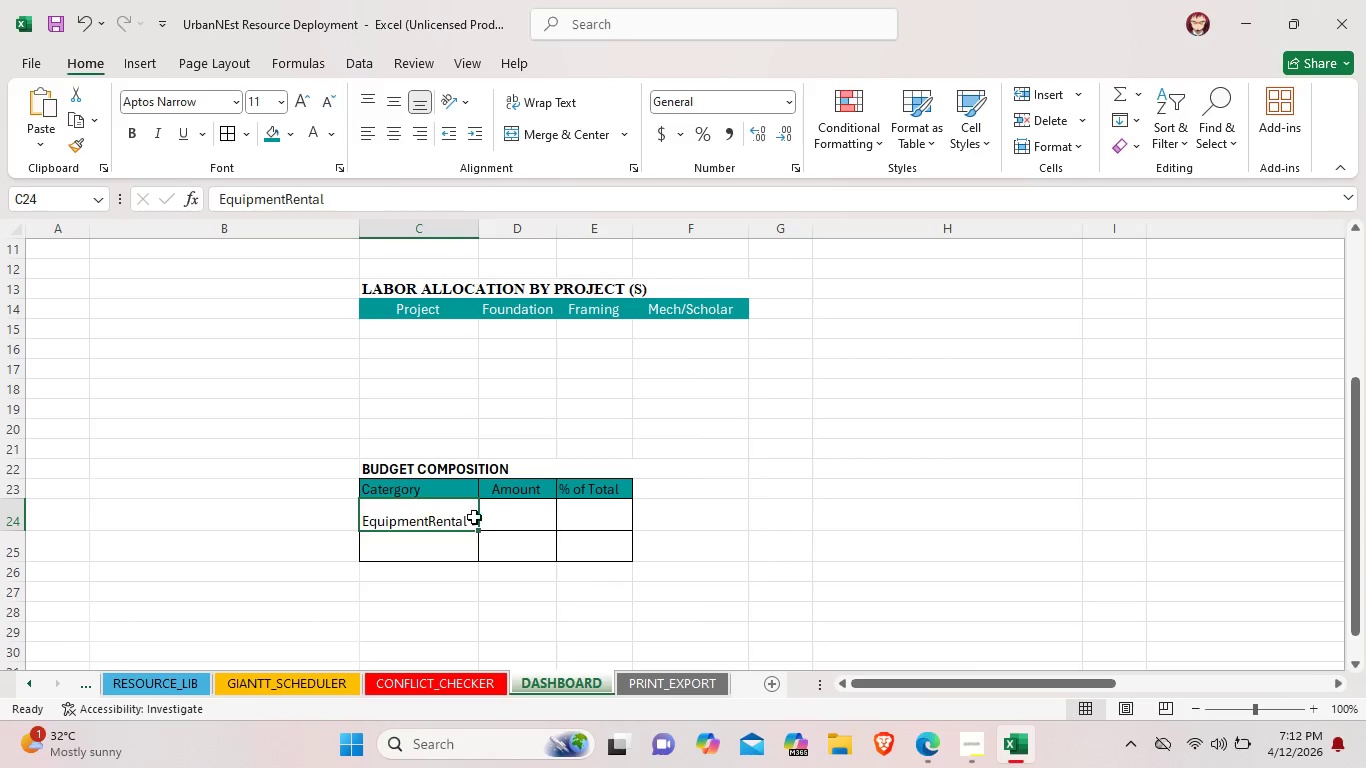 
left_click([471, 515])
 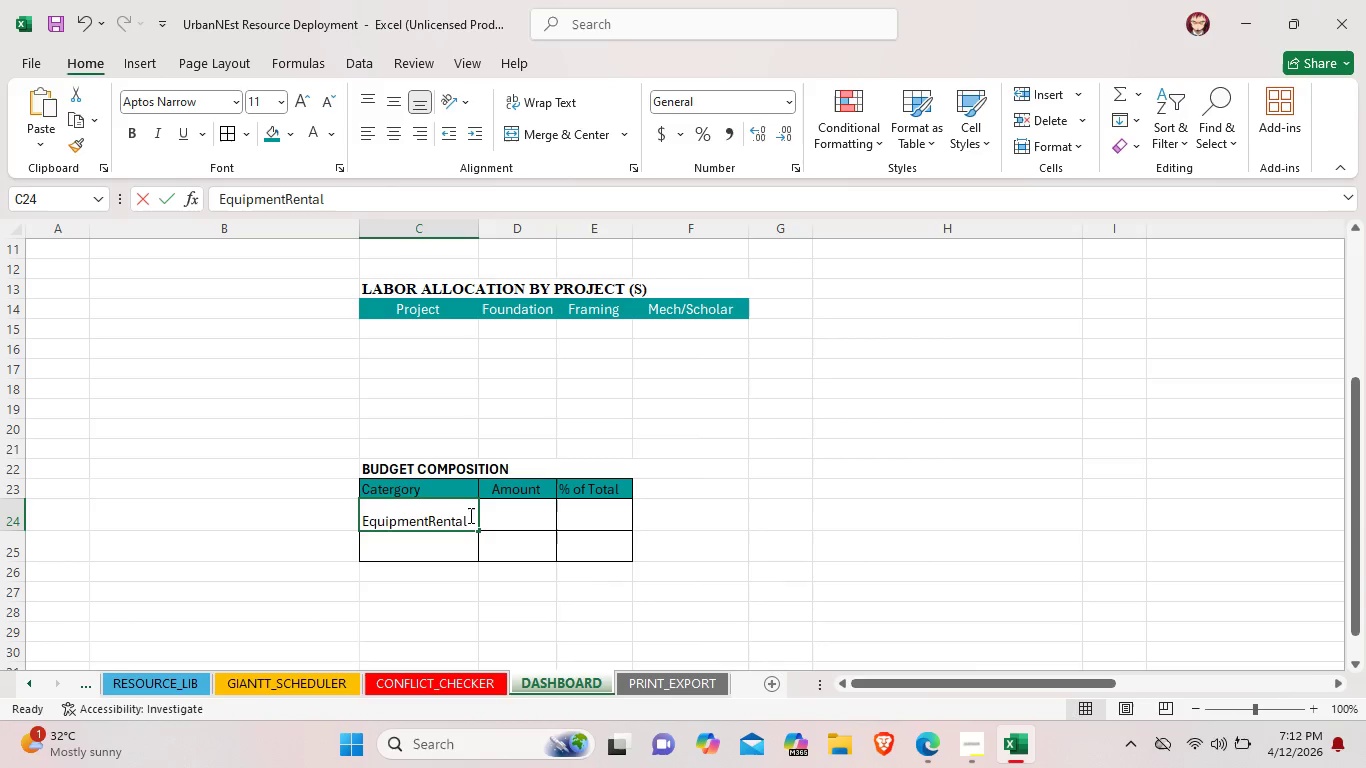 
double_click([469, 515])
 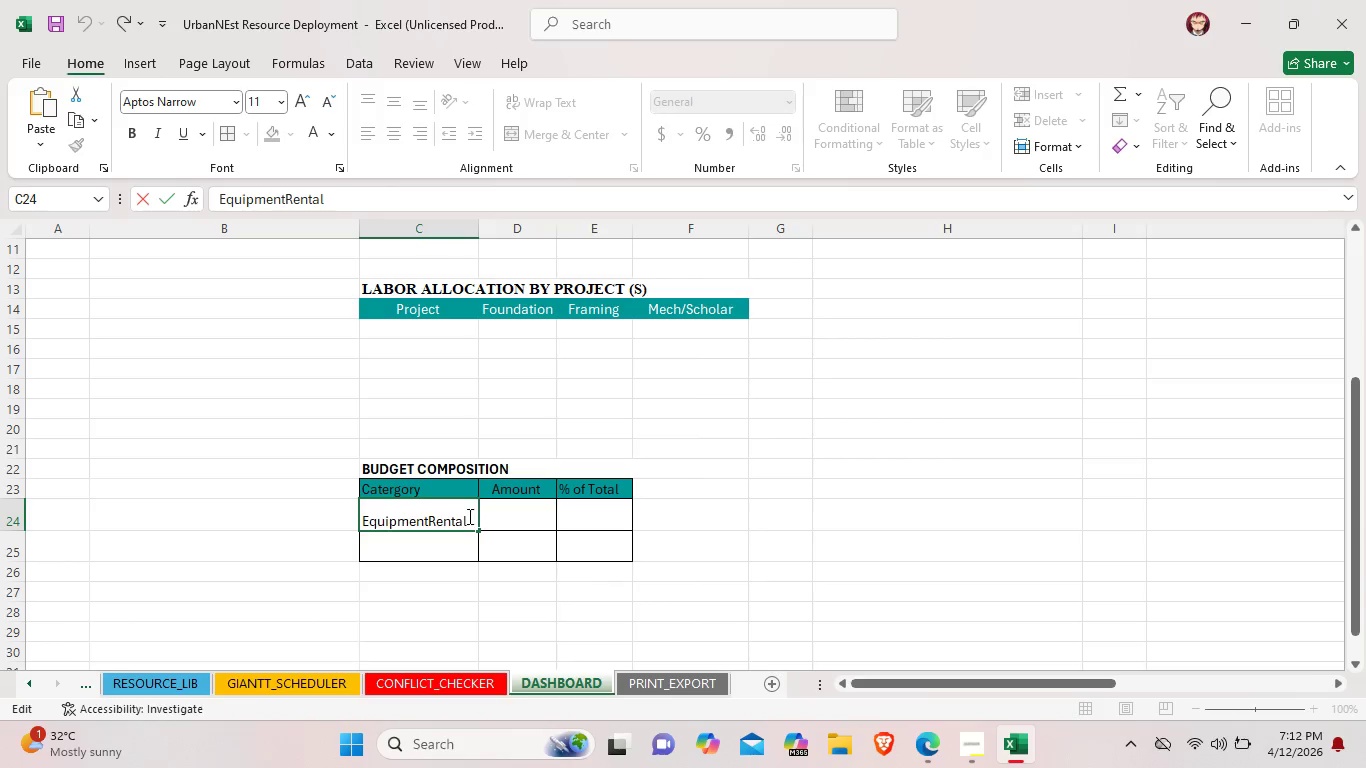 
left_click_drag(start_coordinate=[469, 516], to_coordinate=[366, 516])
 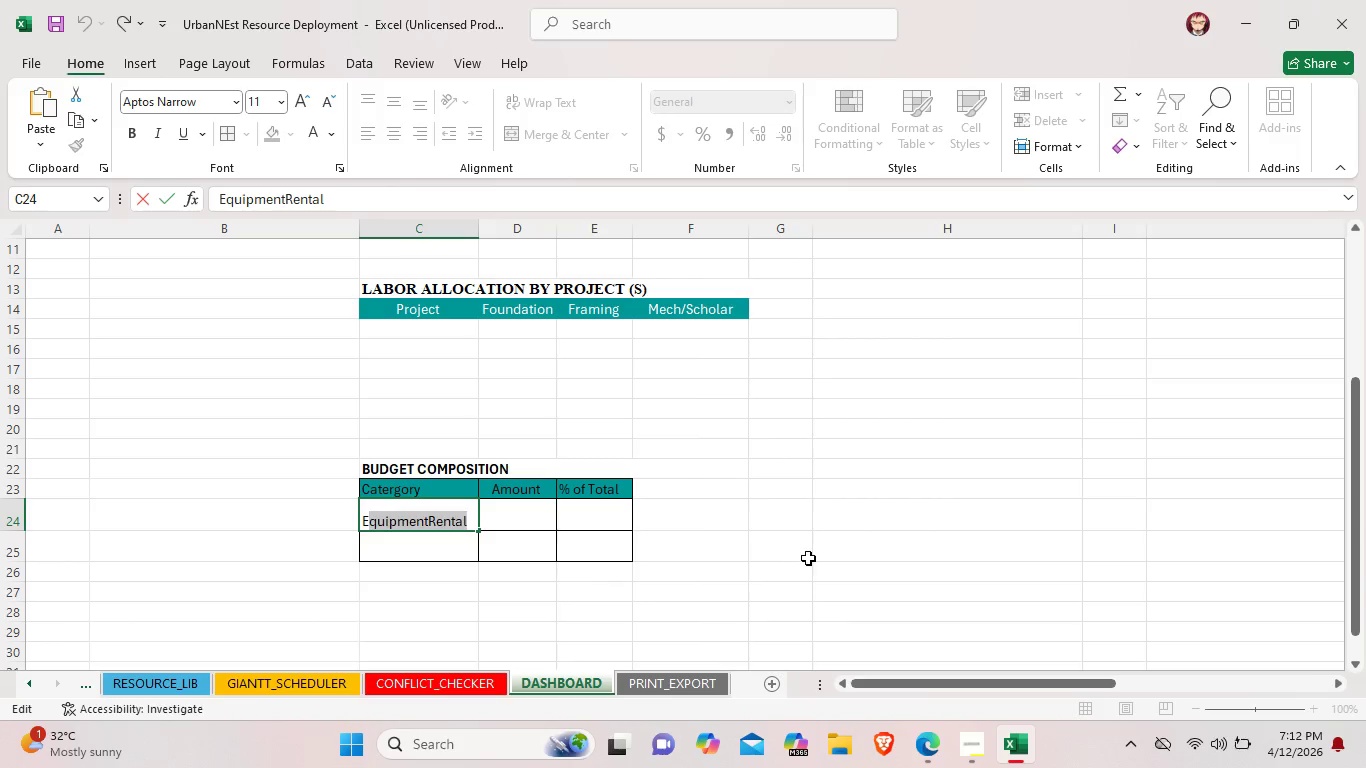 
left_click([813, 559])
 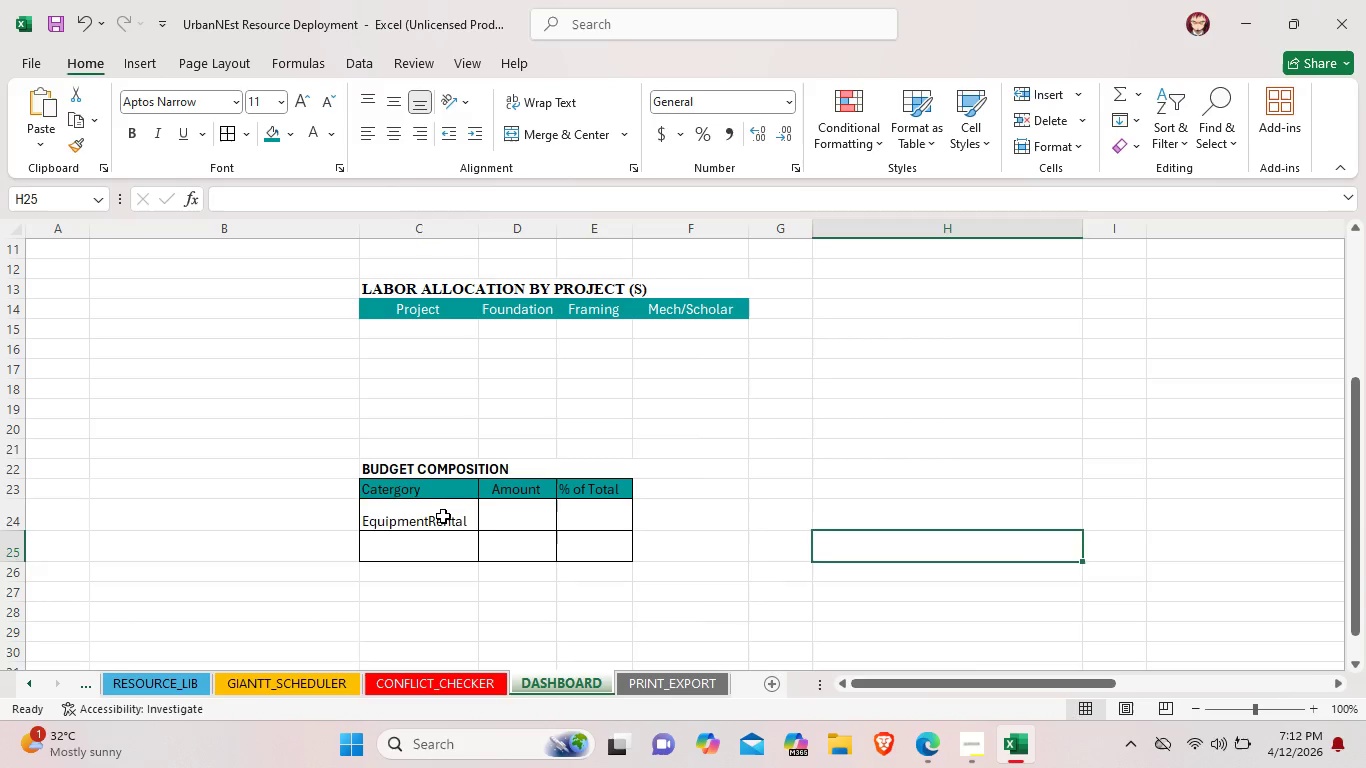 
left_click([443, 516])
 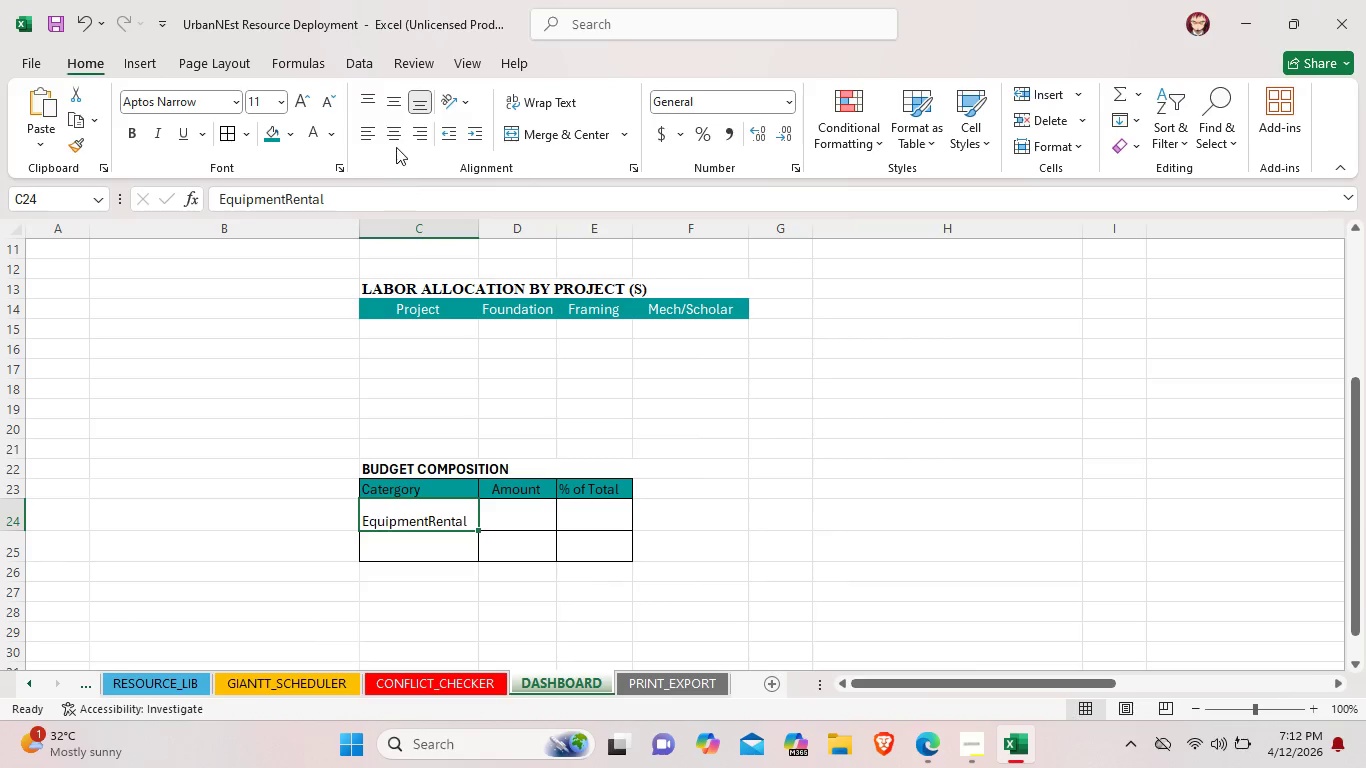 
left_click([395, 140])
 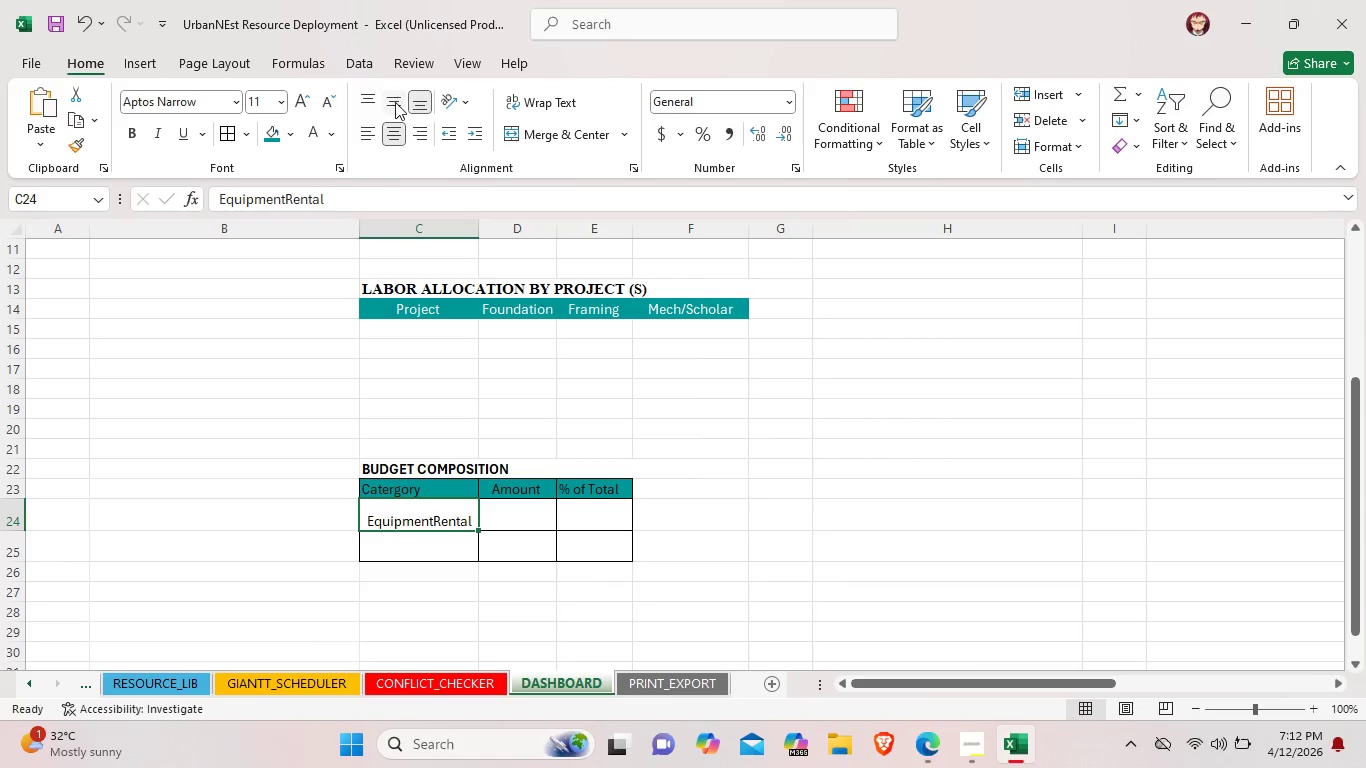 
left_click([395, 102])
 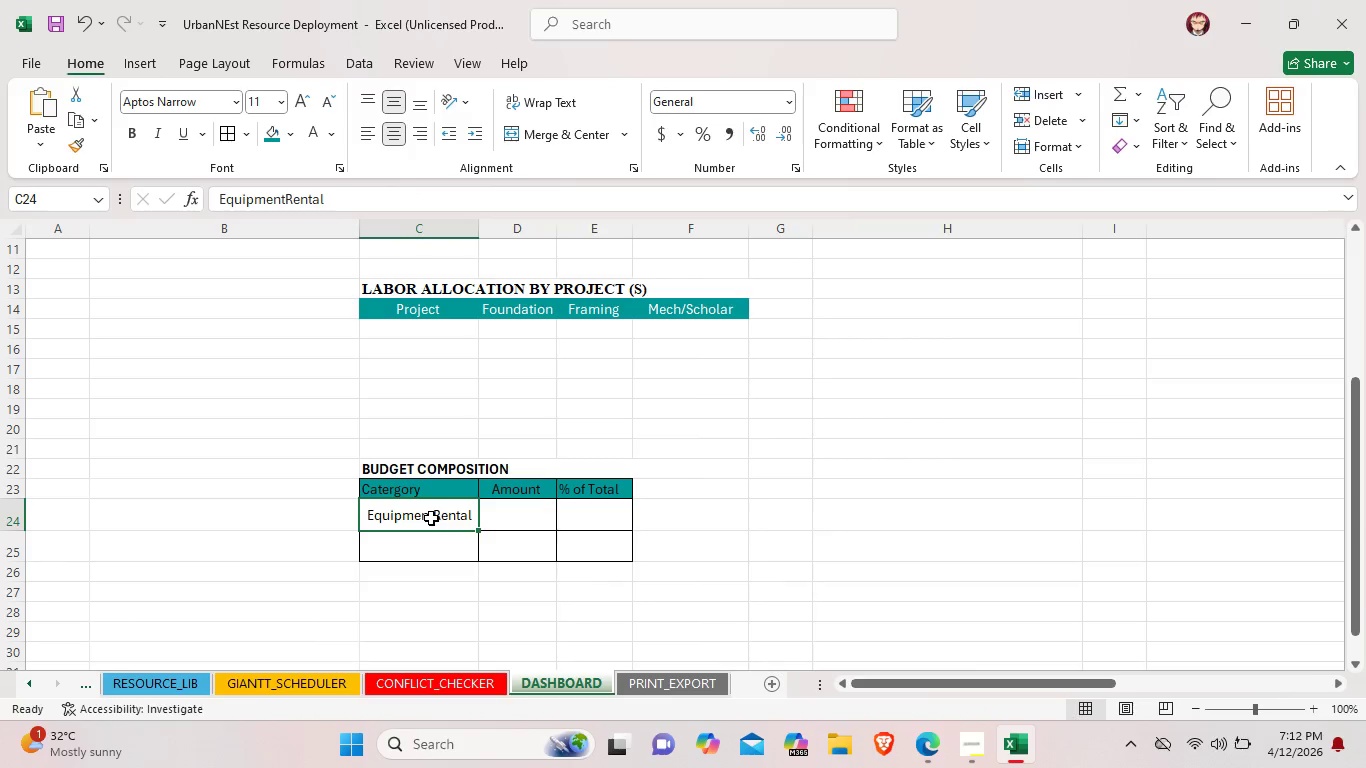 
double_click([431, 518])
 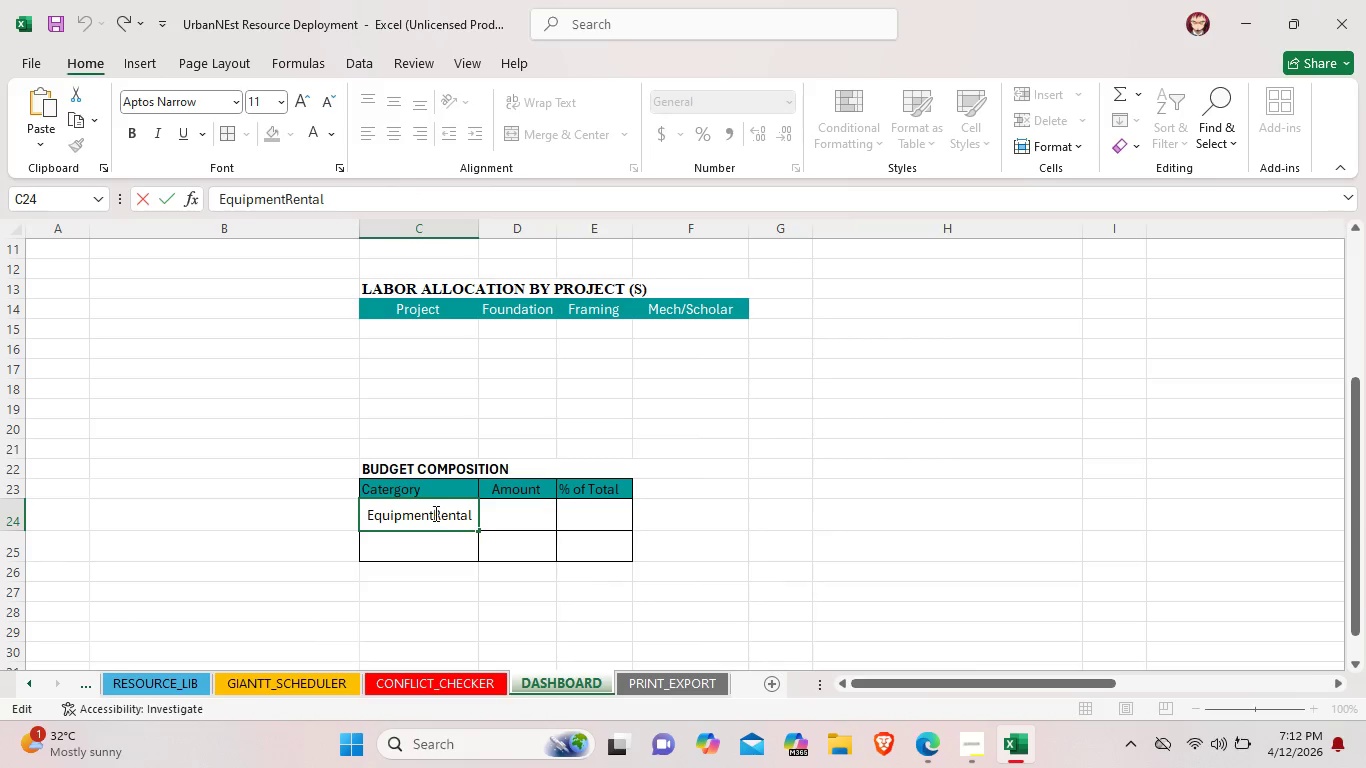 
left_click([434, 513])
 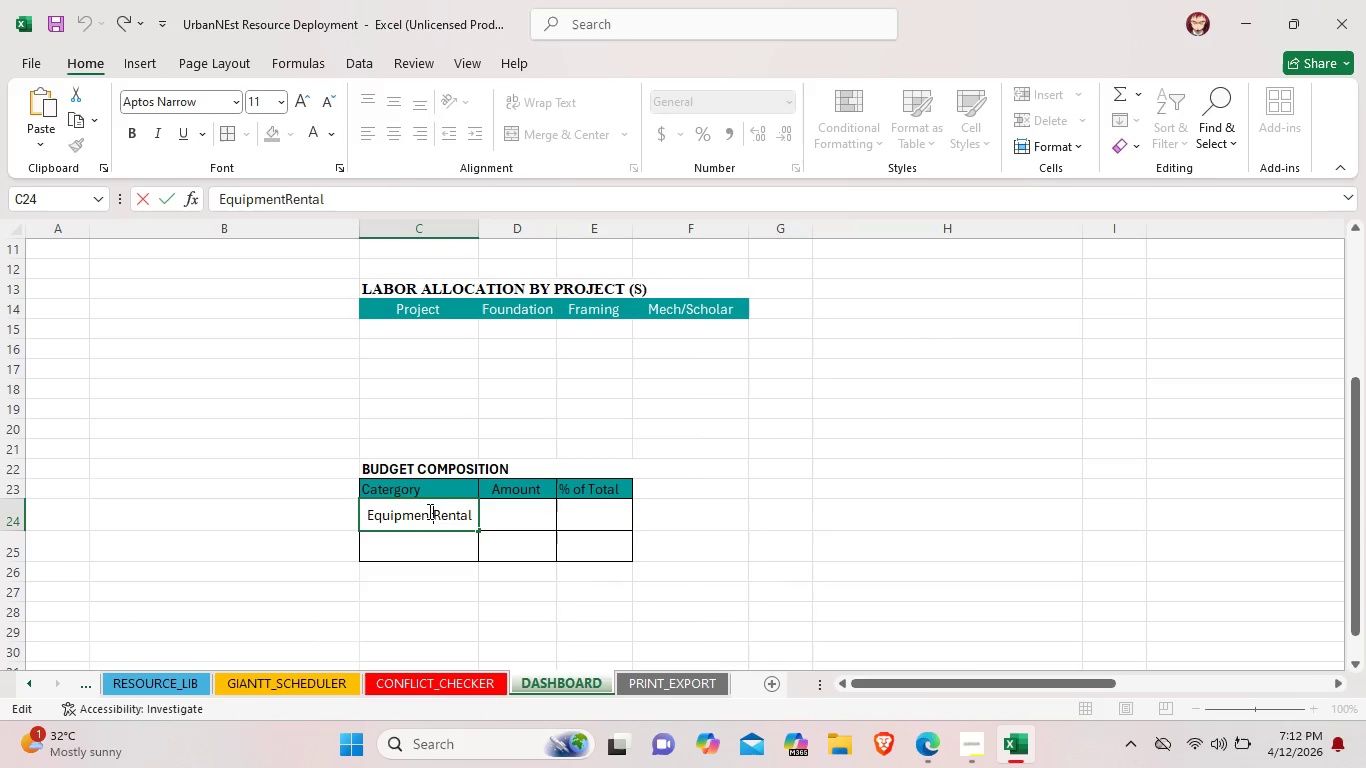 
key(Enter)
 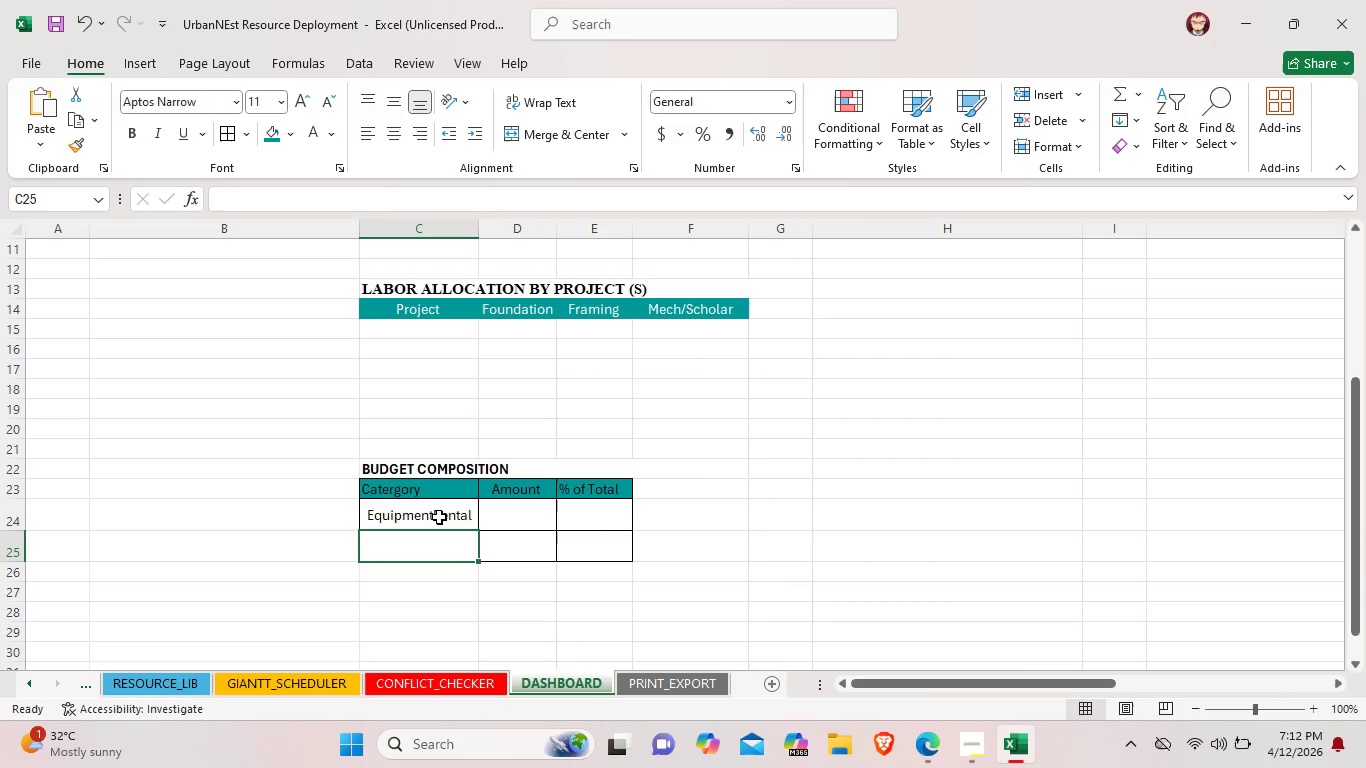 
double_click([436, 512])
 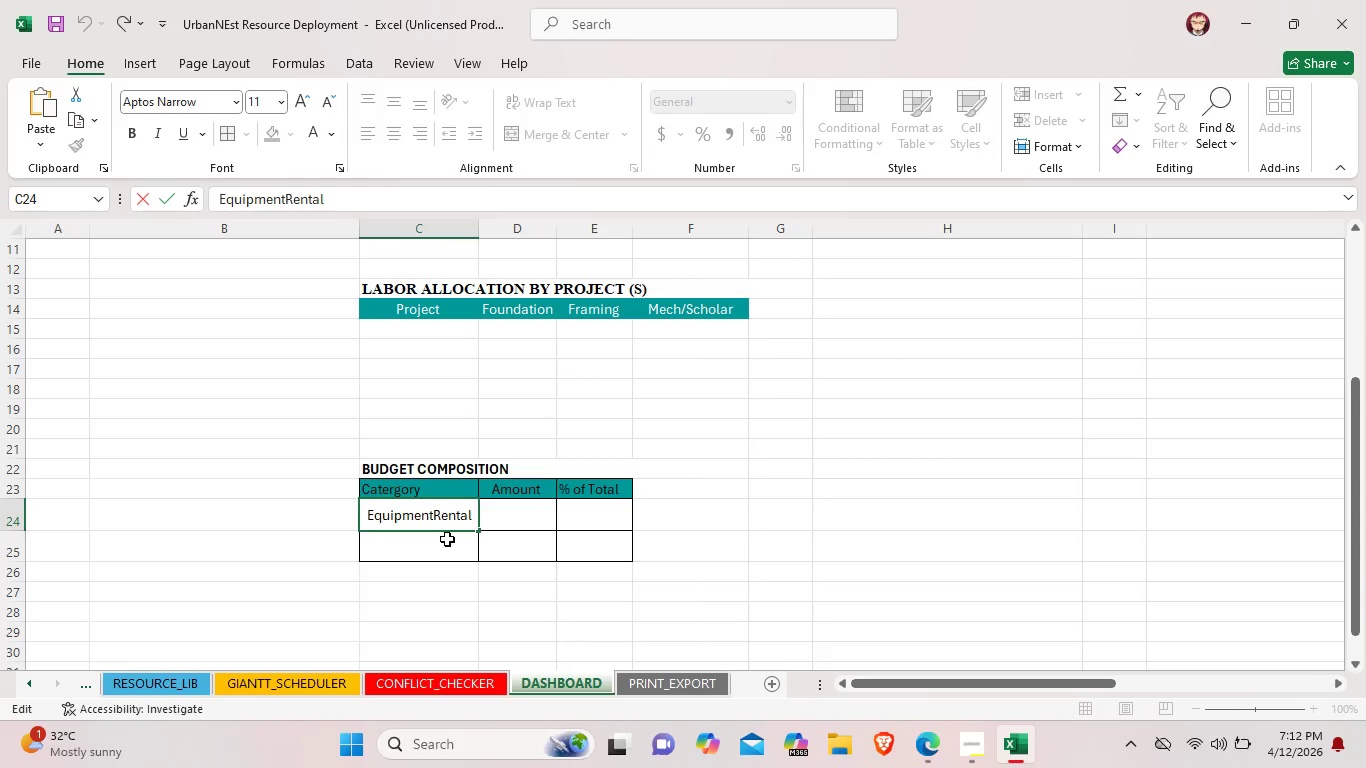 
key(Space)
 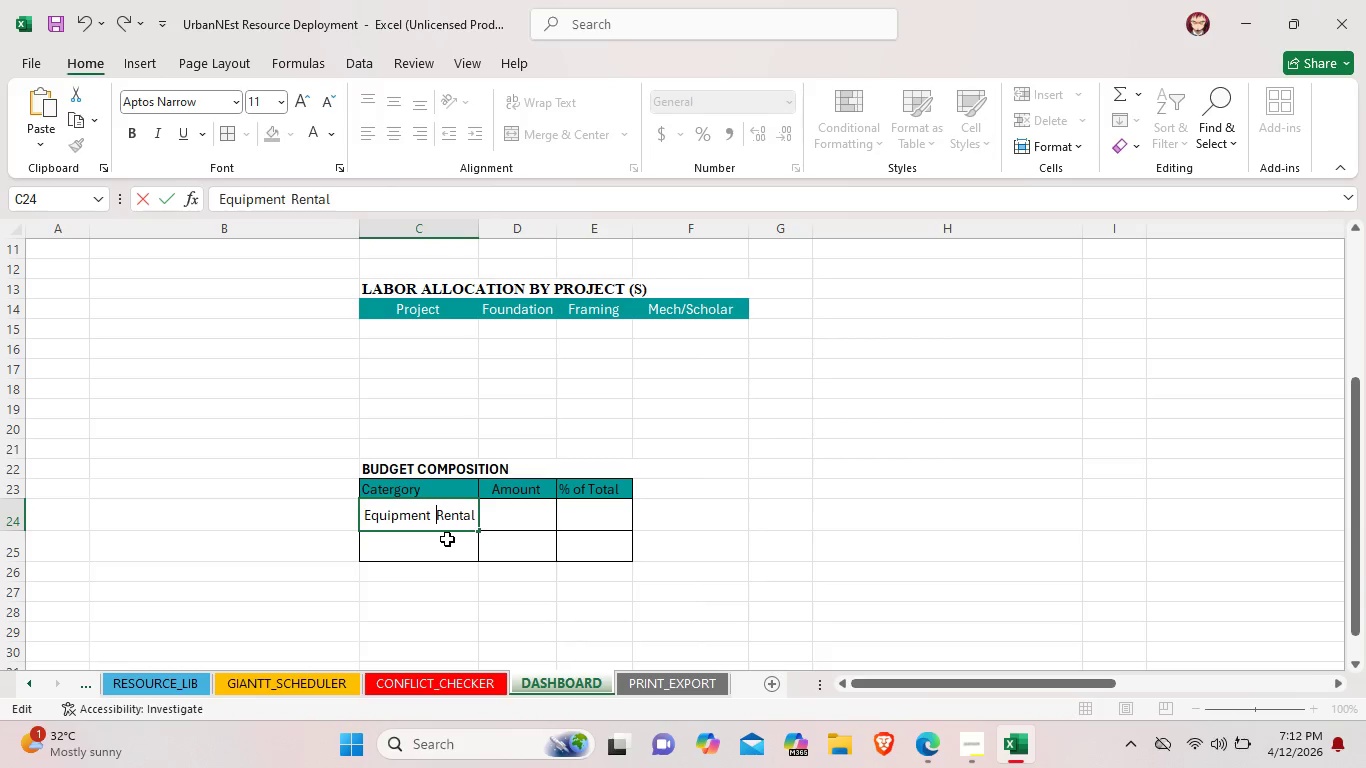 
hold_key(key=Space, duration=0.69)
 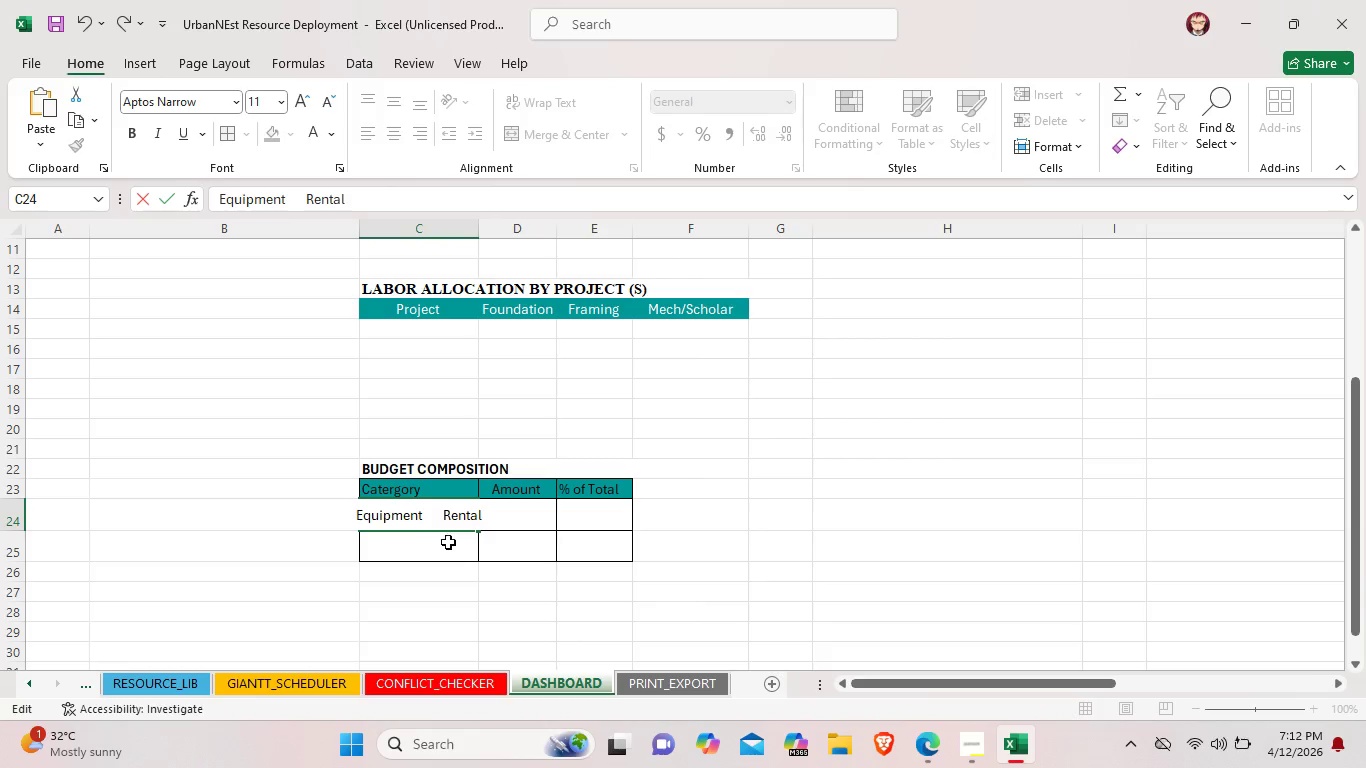 
key(Control+Z)
 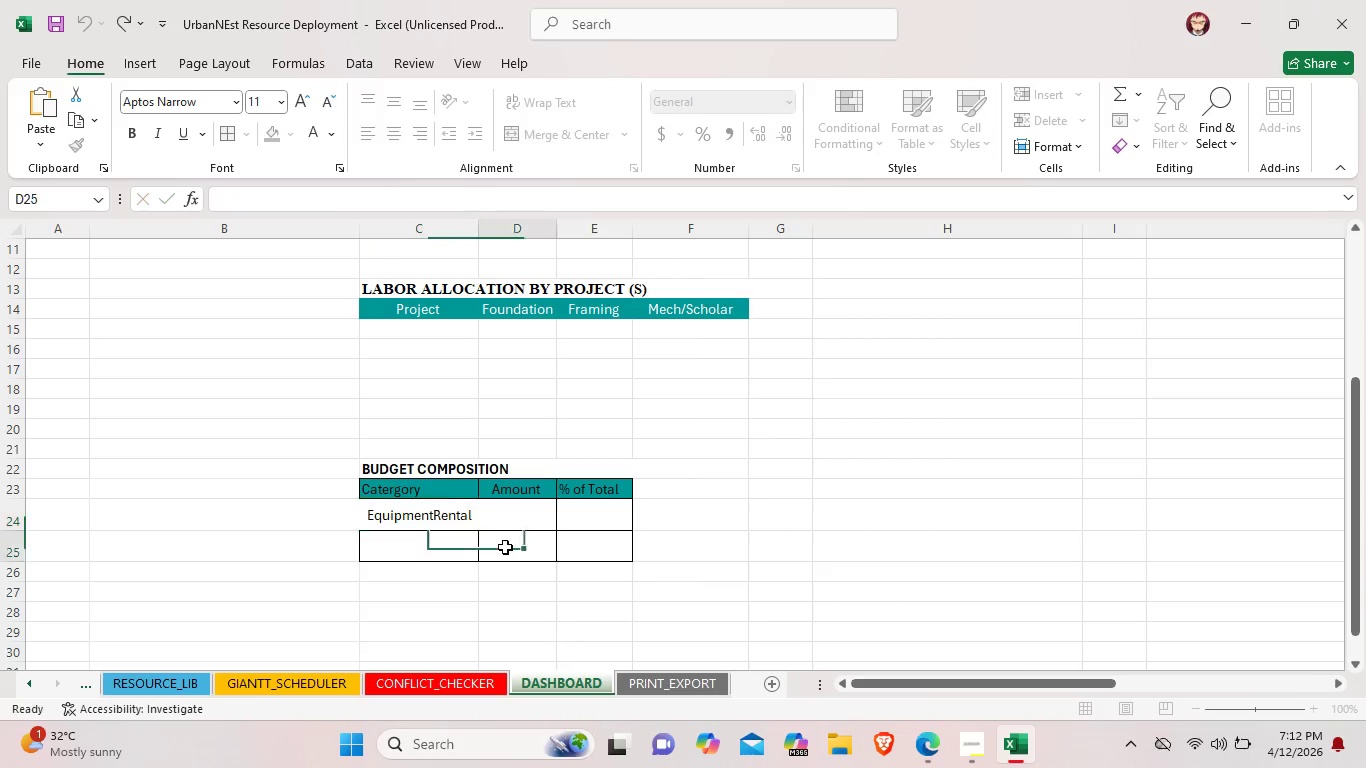 
left_click([505, 547])
 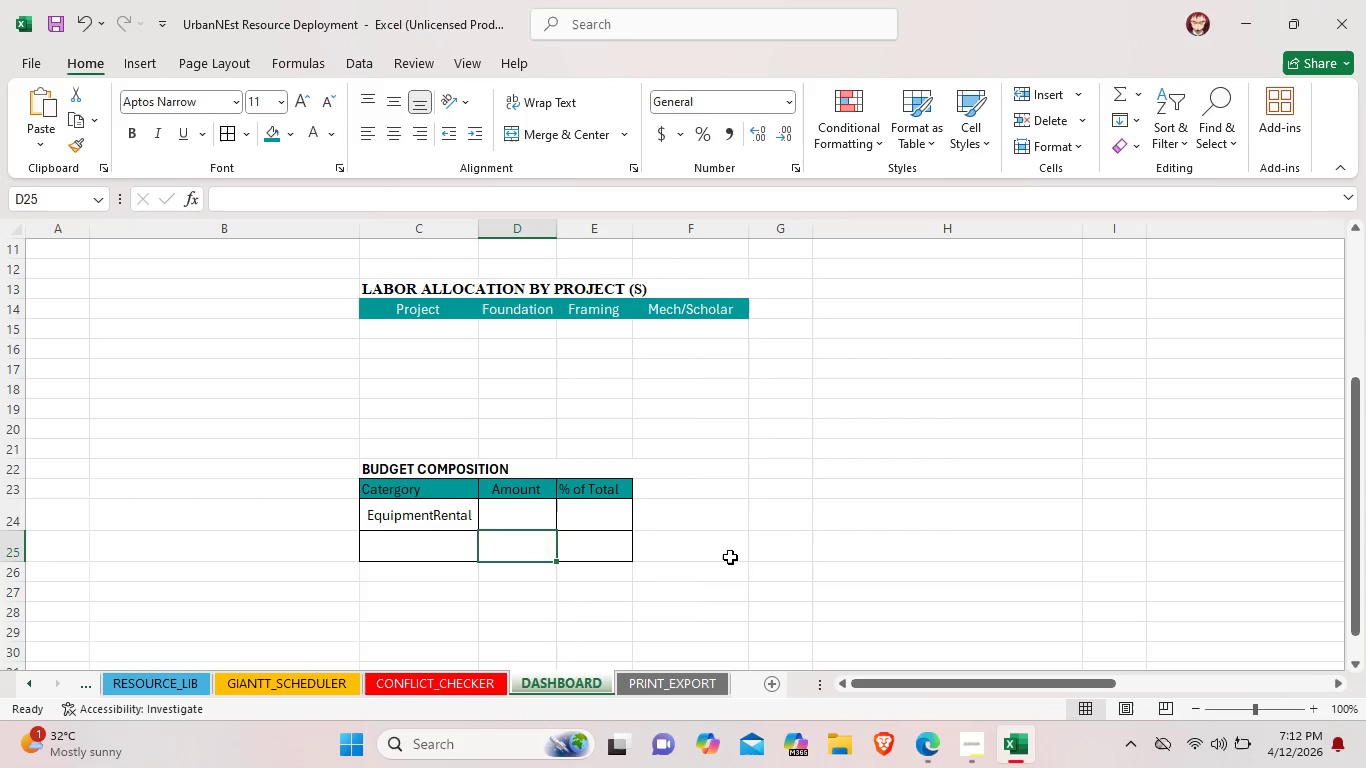 
left_click([730, 557])
 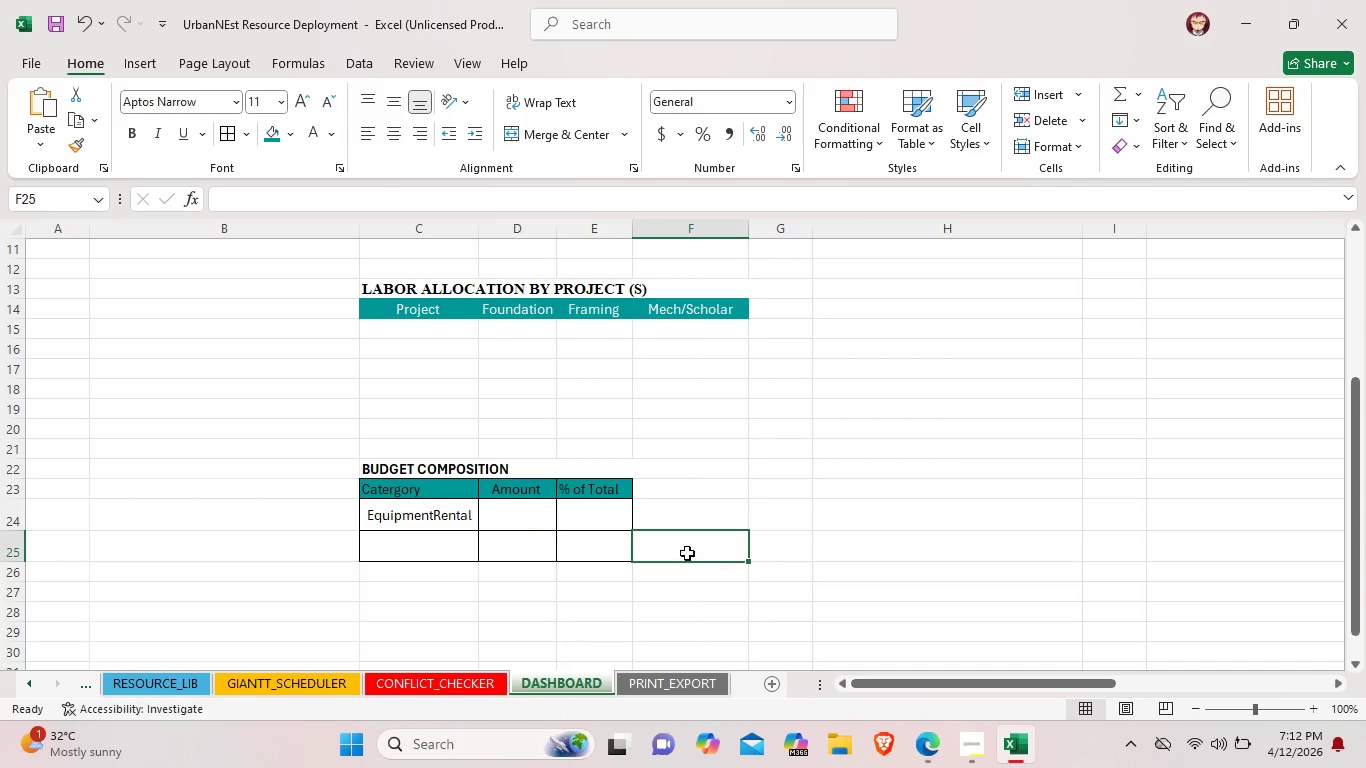 
double_click([435, 545])
 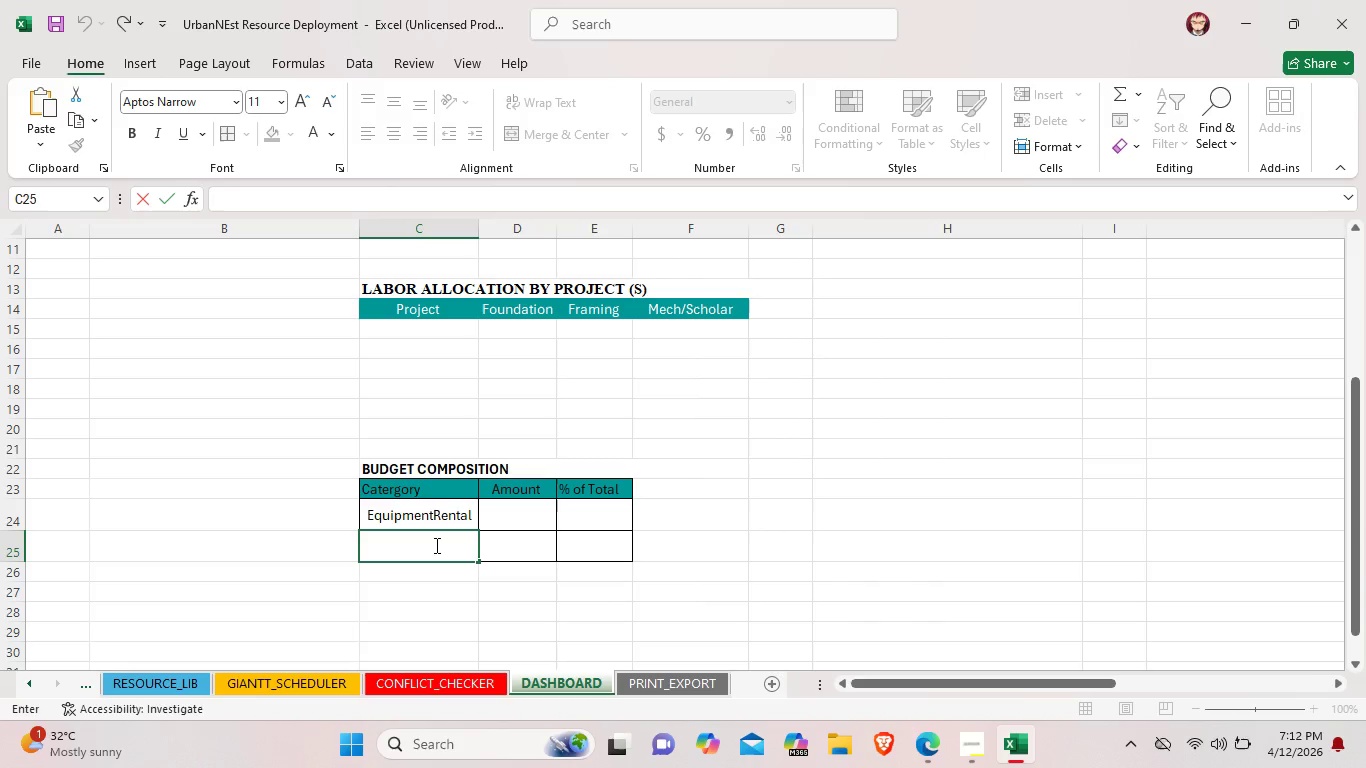 
wait(6.17)
 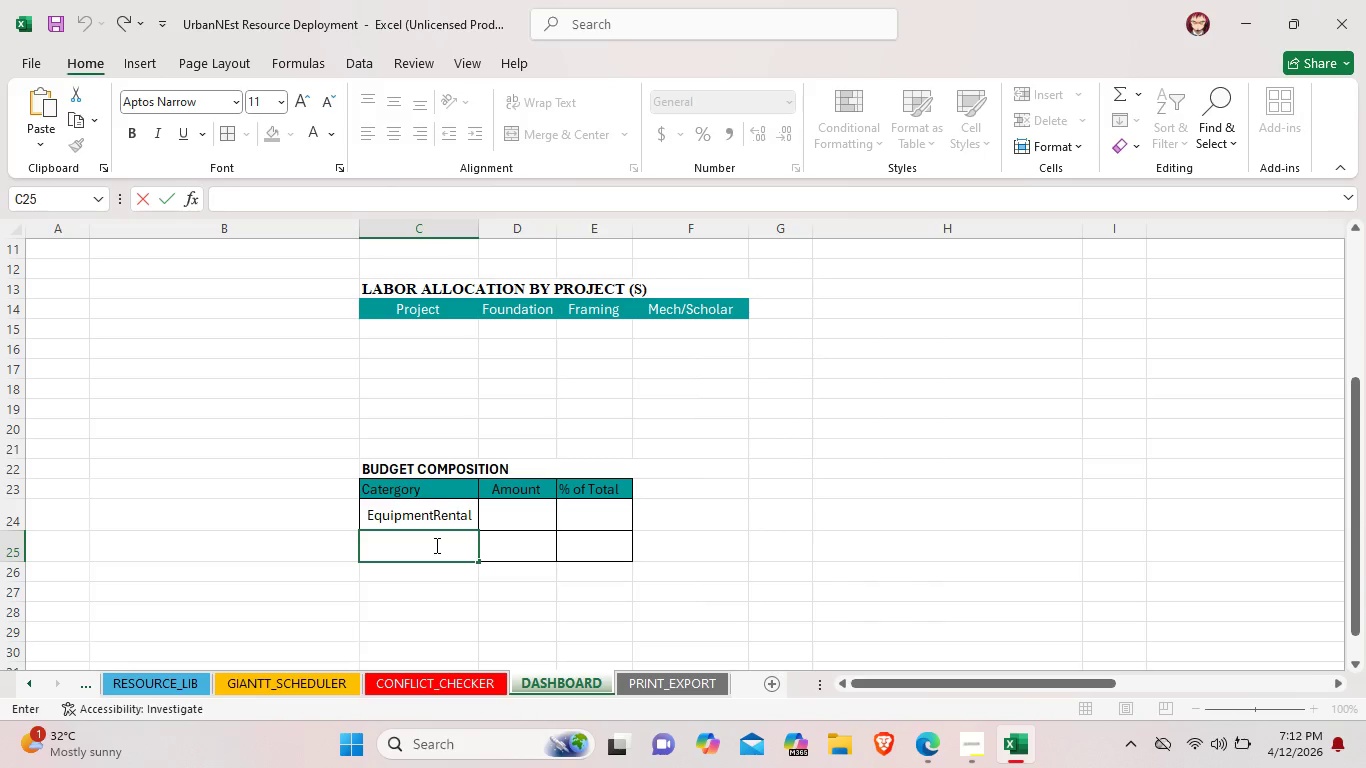 
left_click([441, 519])
 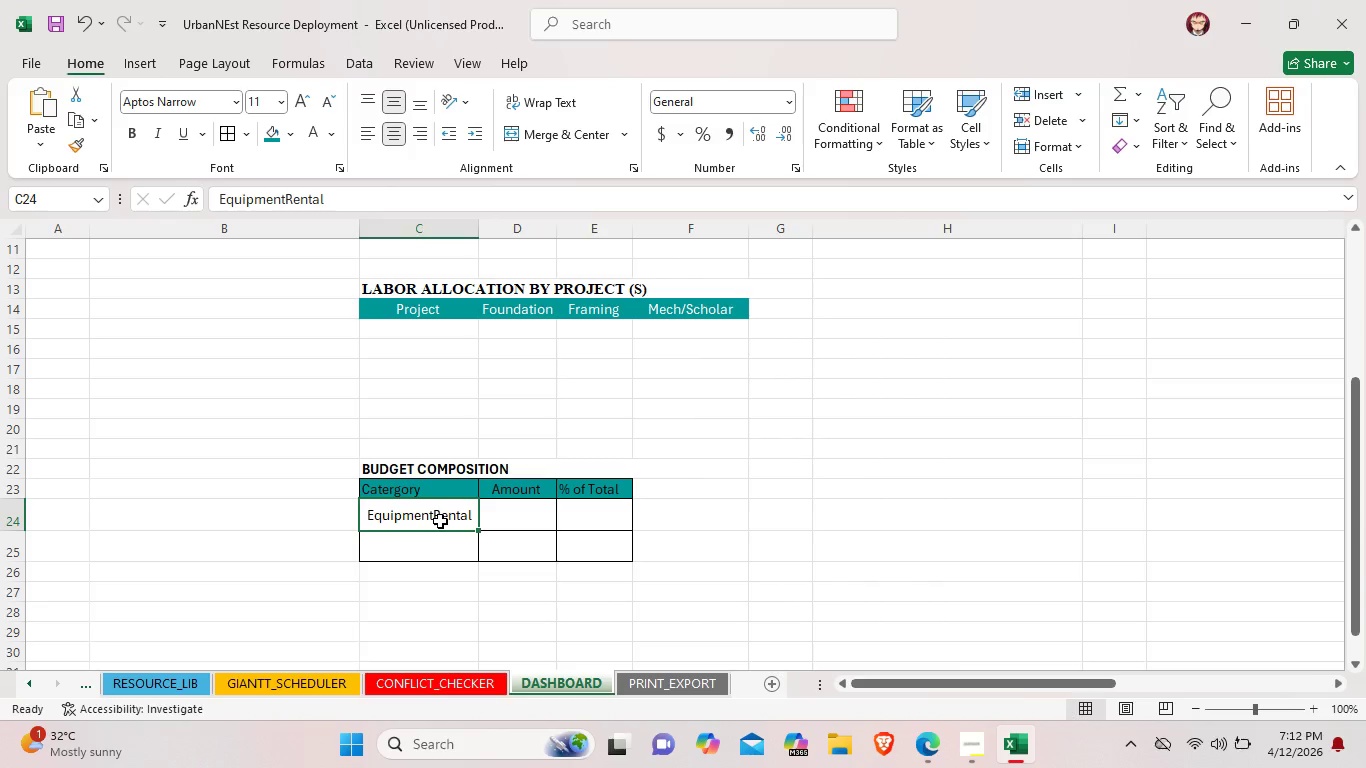 
wait(5.69)
 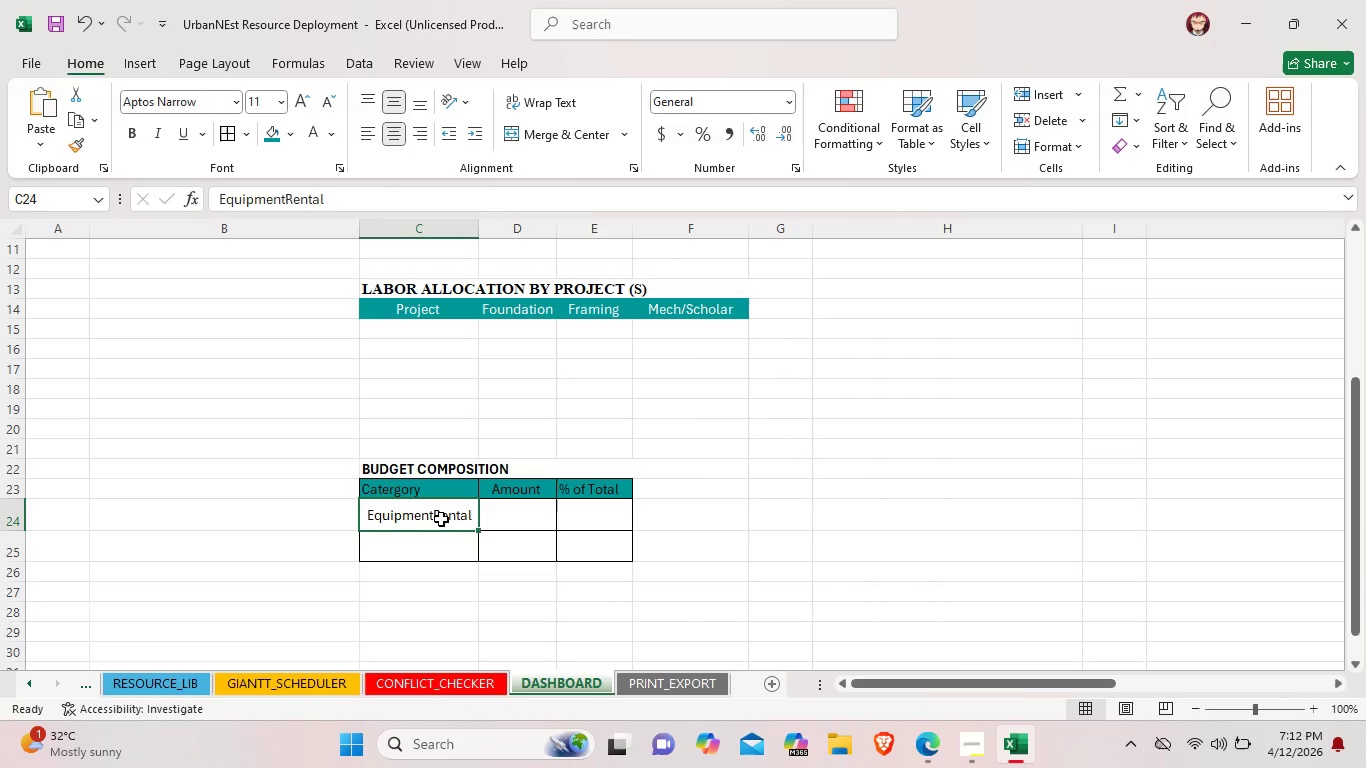 
double_click([433, 547])
 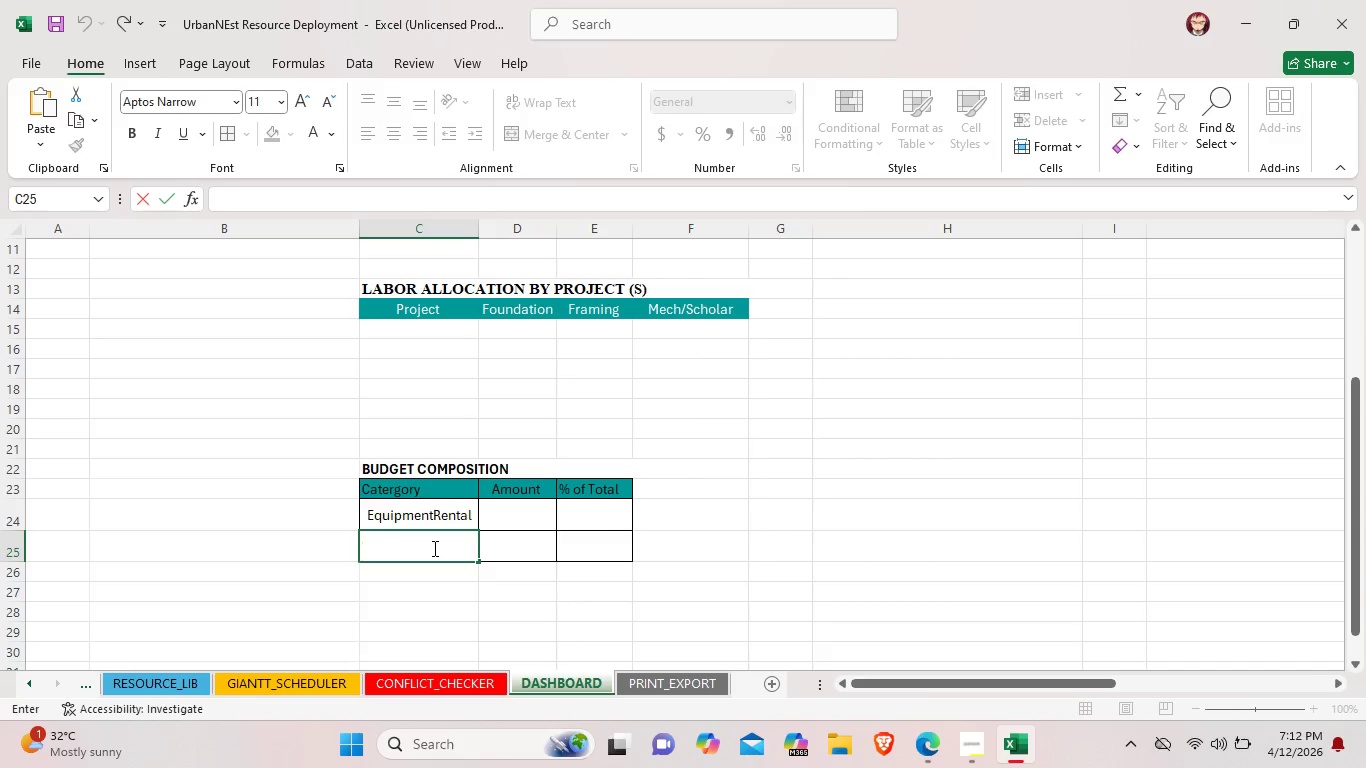 
type(Labor Iall)
key(Backspace)
key(Backspace)
key(Backspace)
key(Backspace)
type((All)
 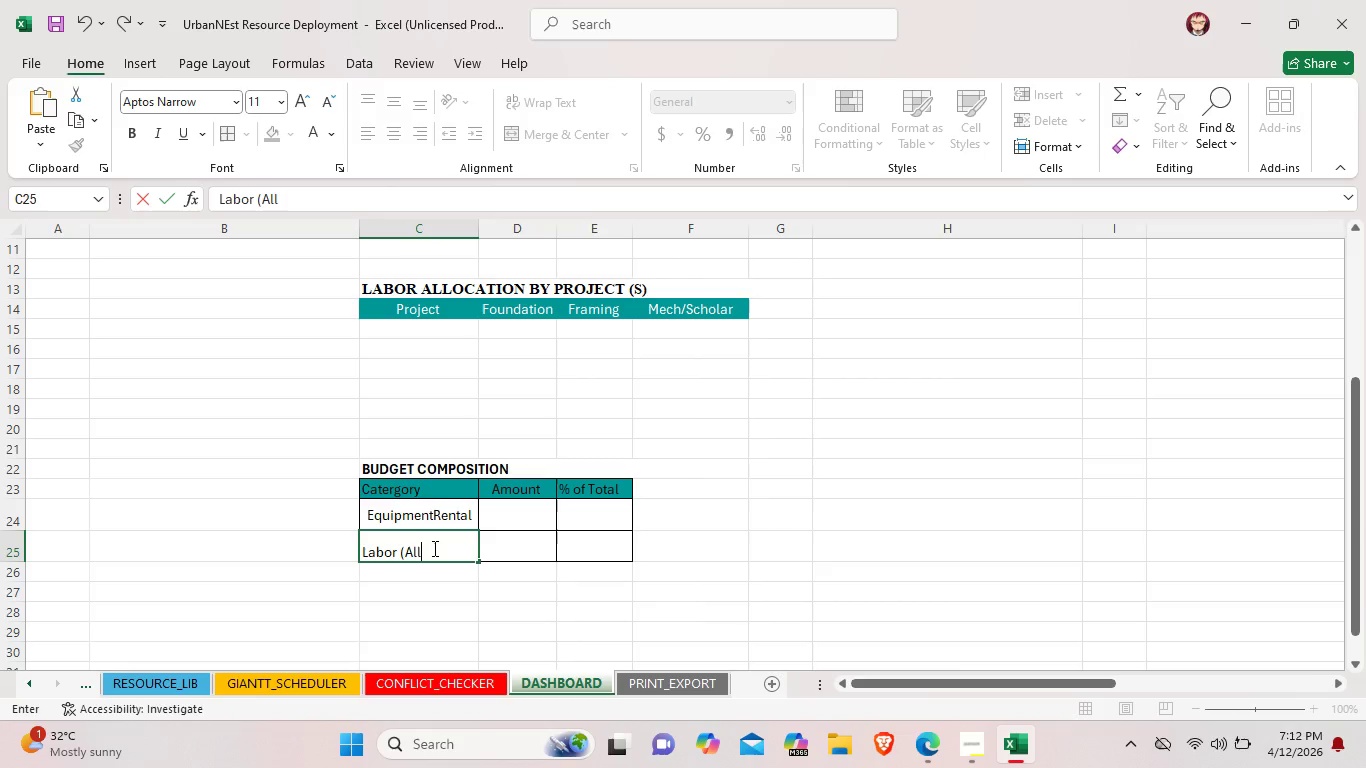 
type( Crews))
 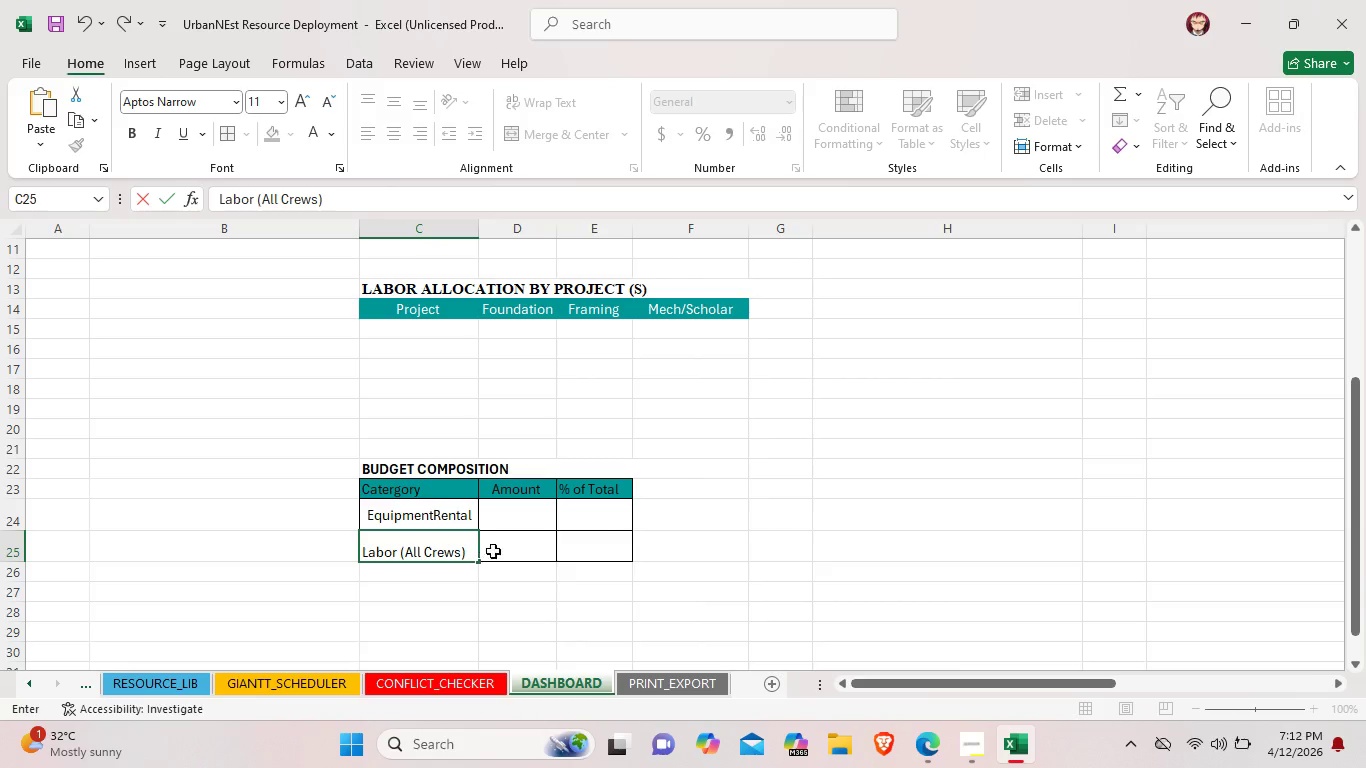 
double_click([504, 545])
 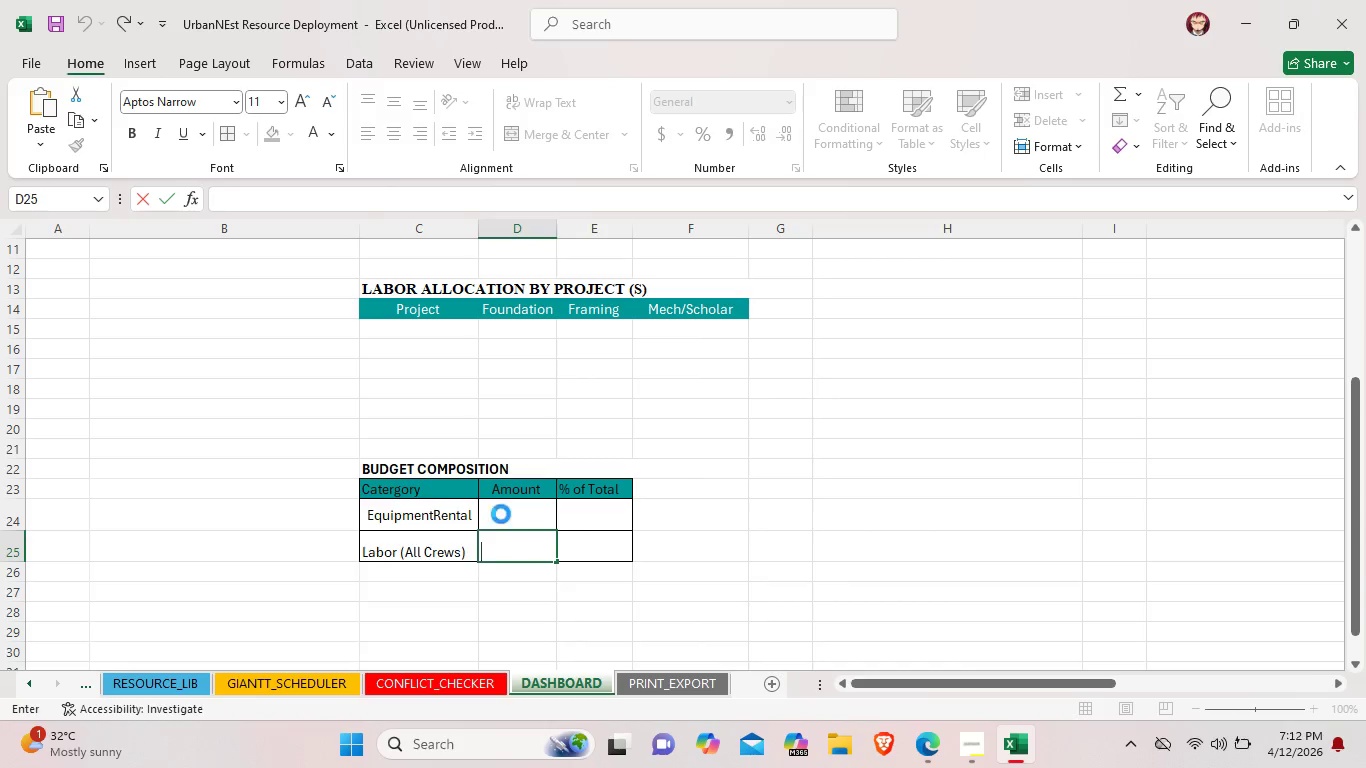 
triple_click([501, 514])
 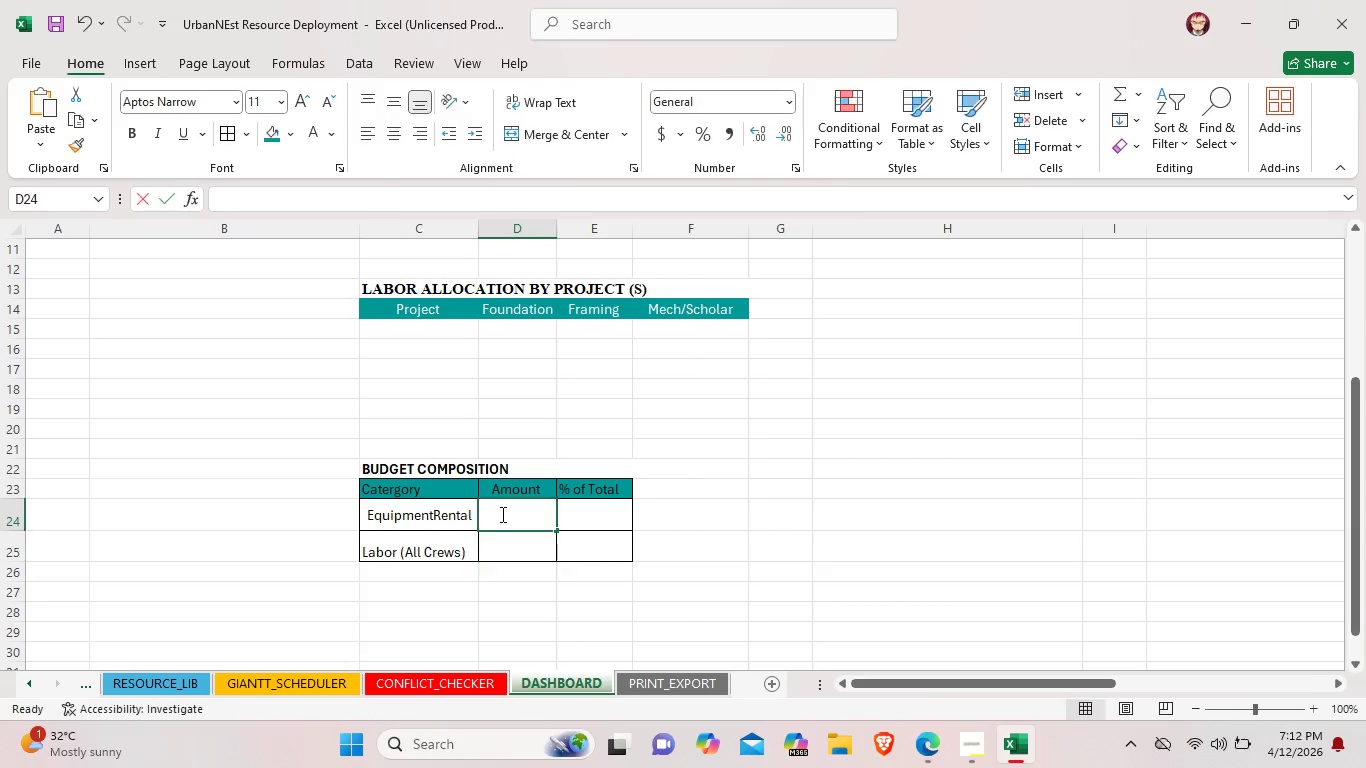 
triple_click([501, 514])
 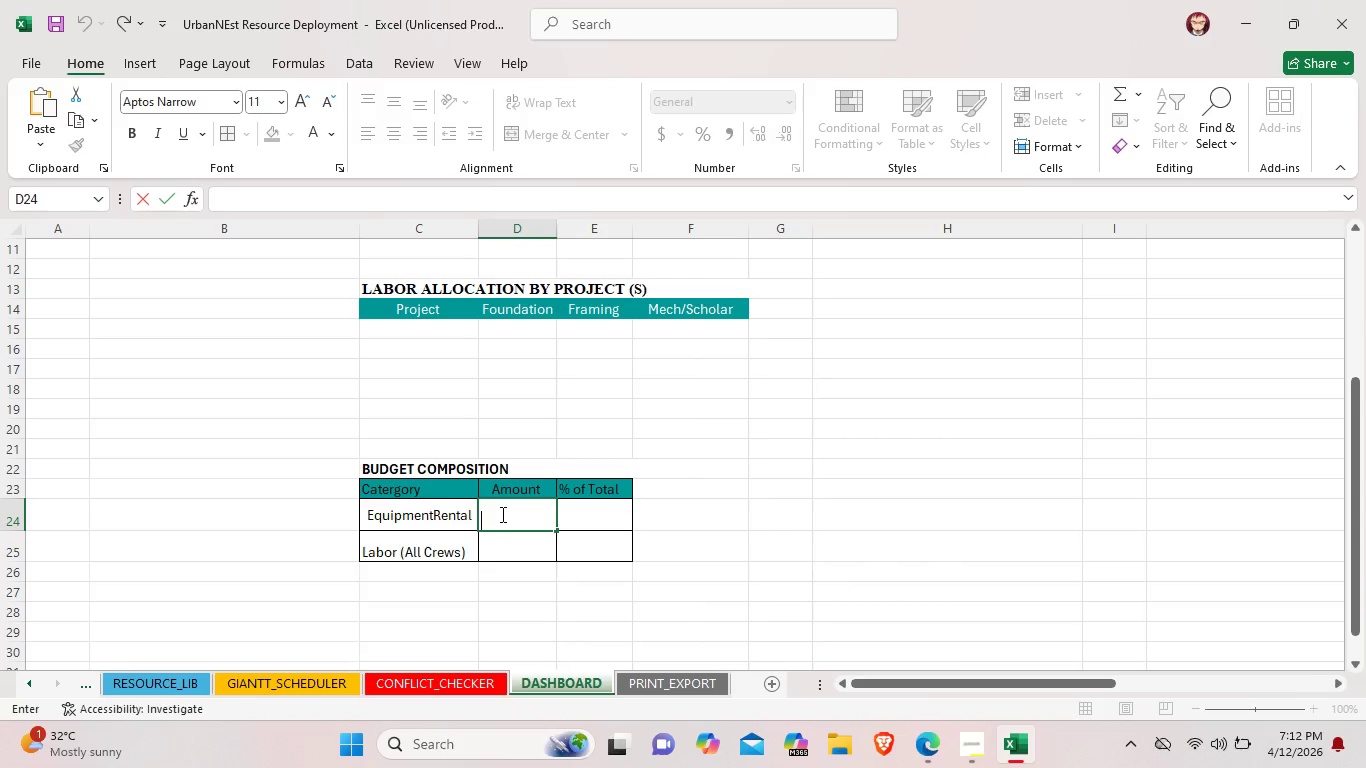 
wait(5.86)
 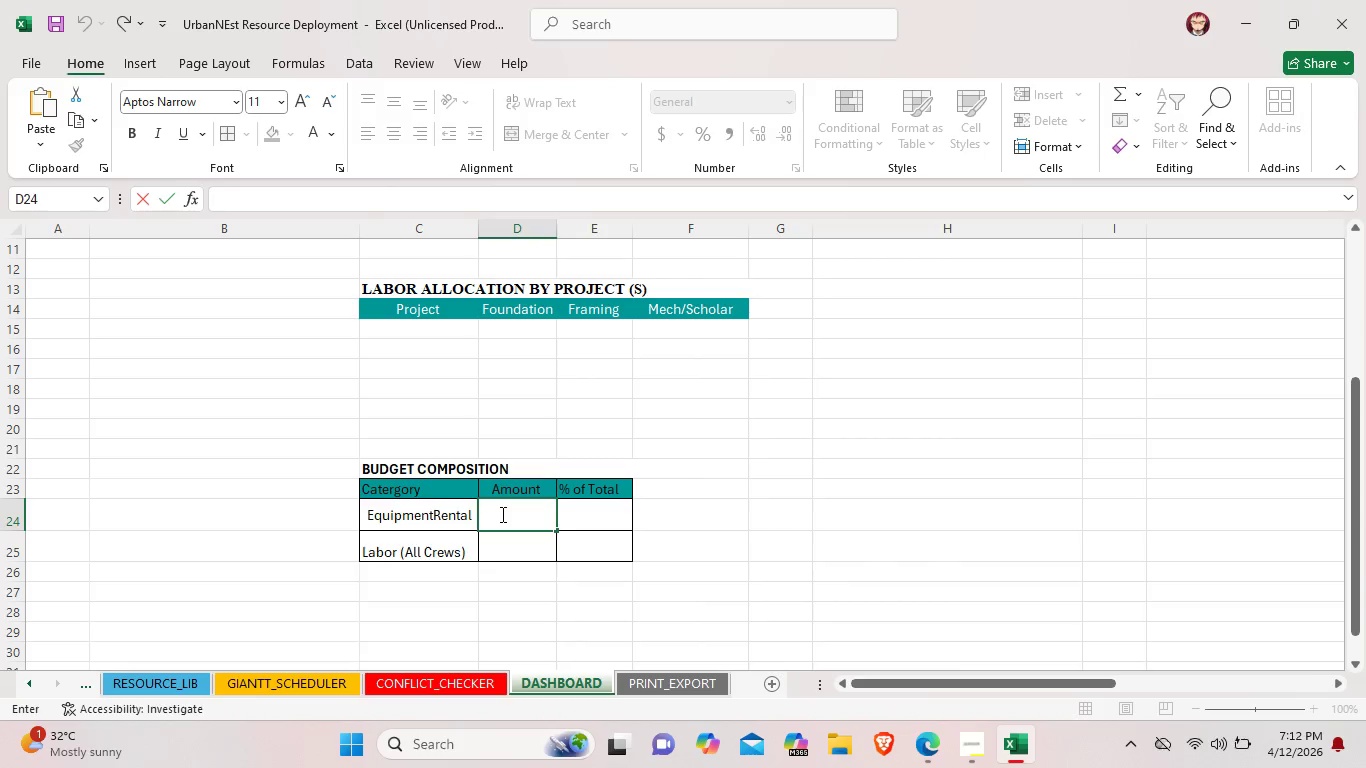 
type($646,425)
 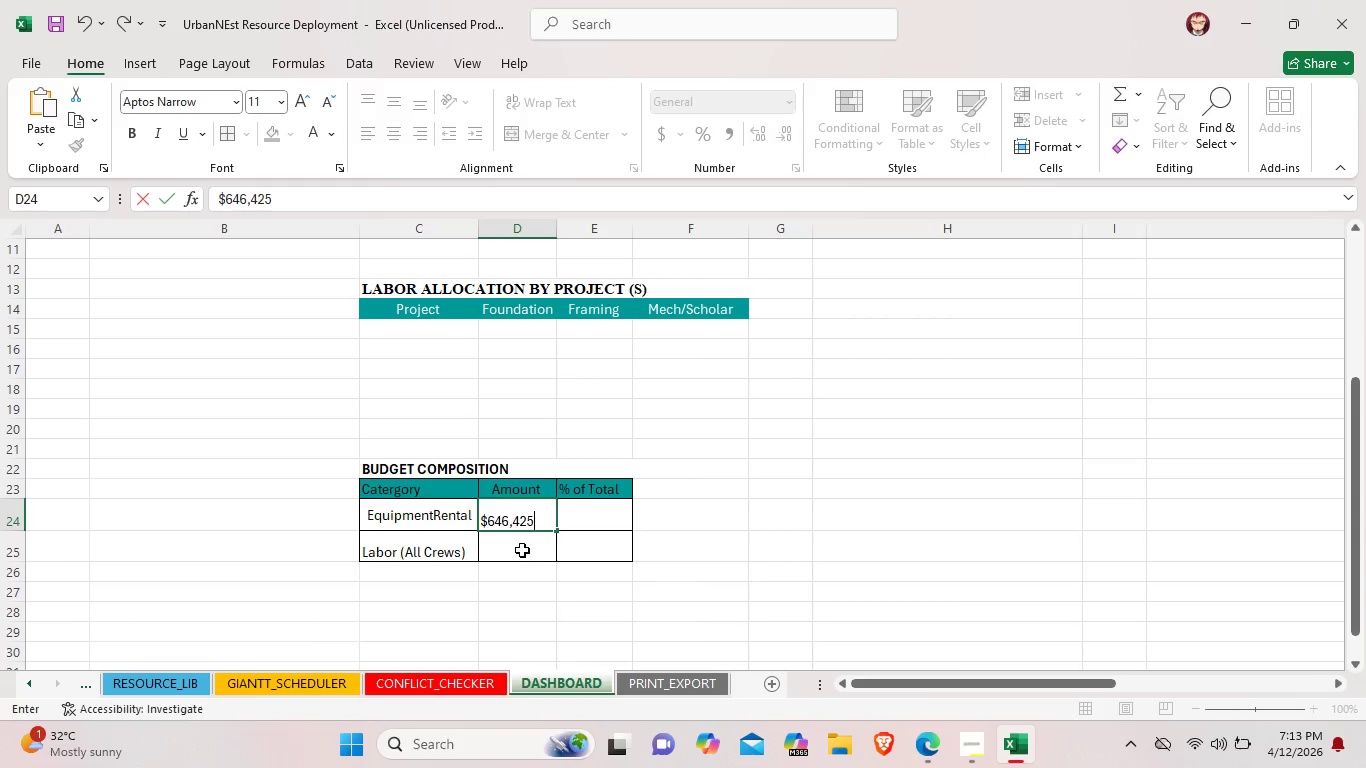 
double_click([522, 550])
 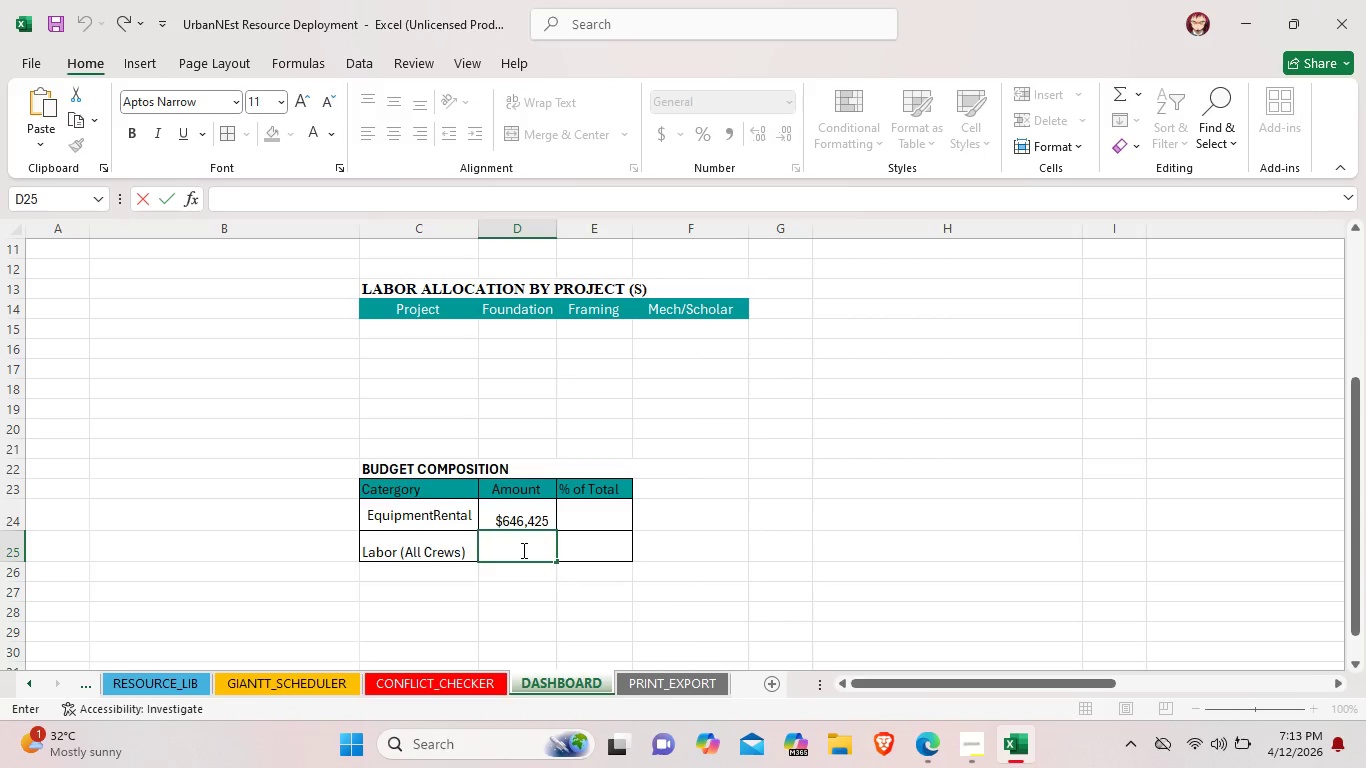 
type($7)
key(Backspace)
type(576,)
 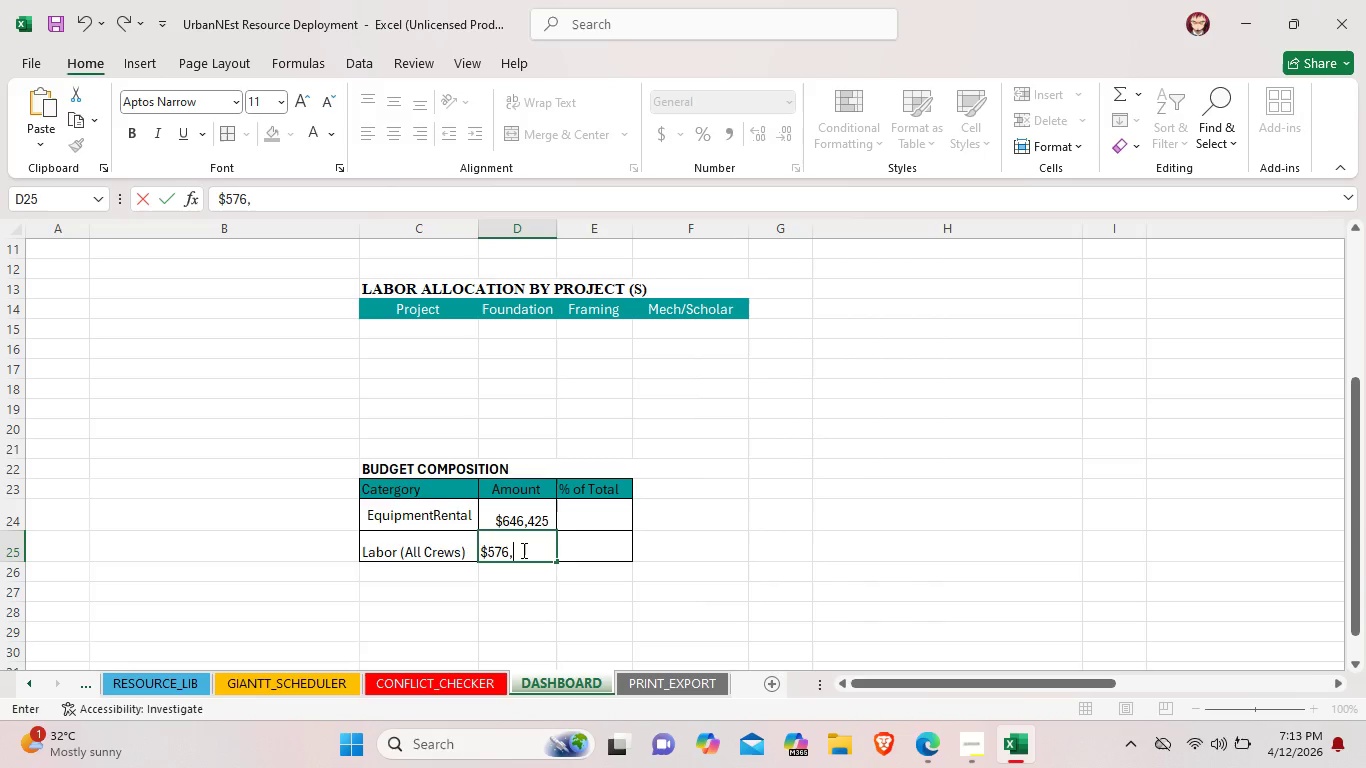 
type(450)
 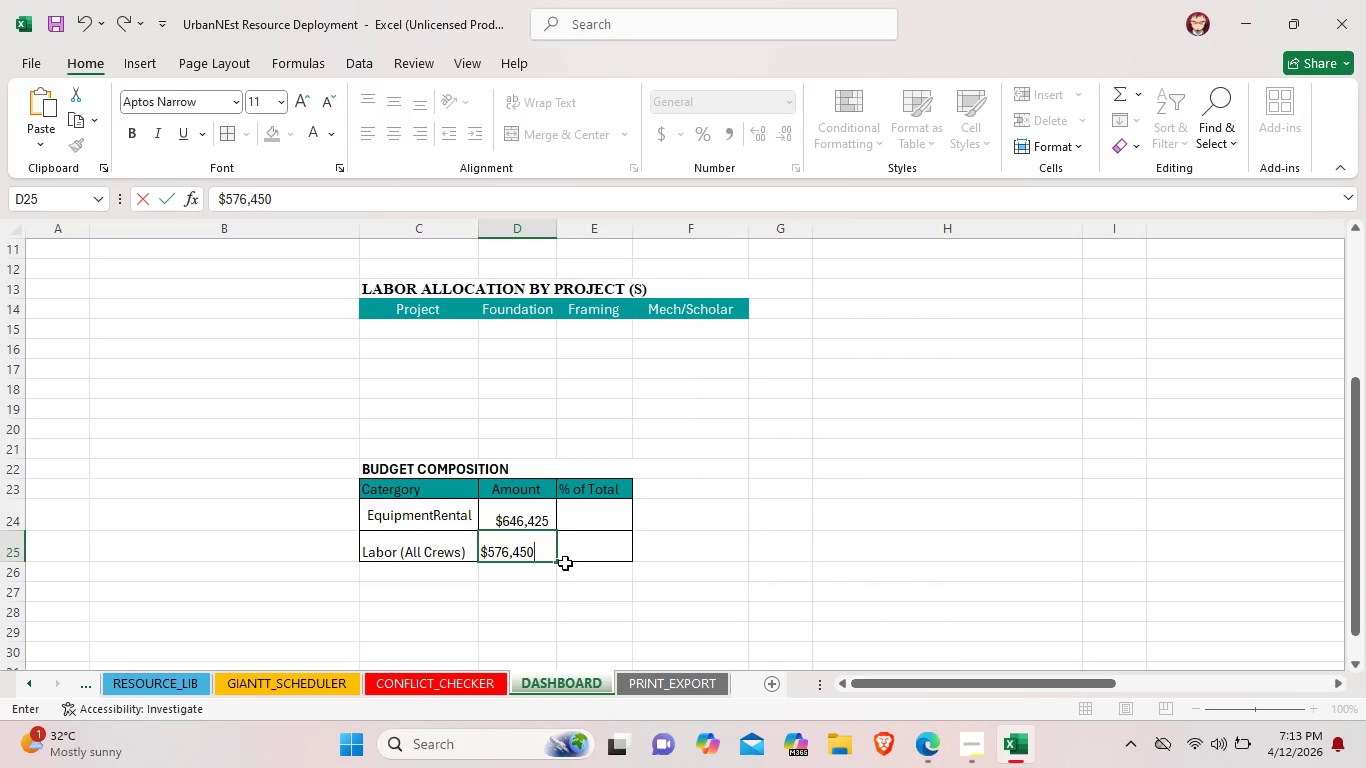 
left_click([578, 559])
 